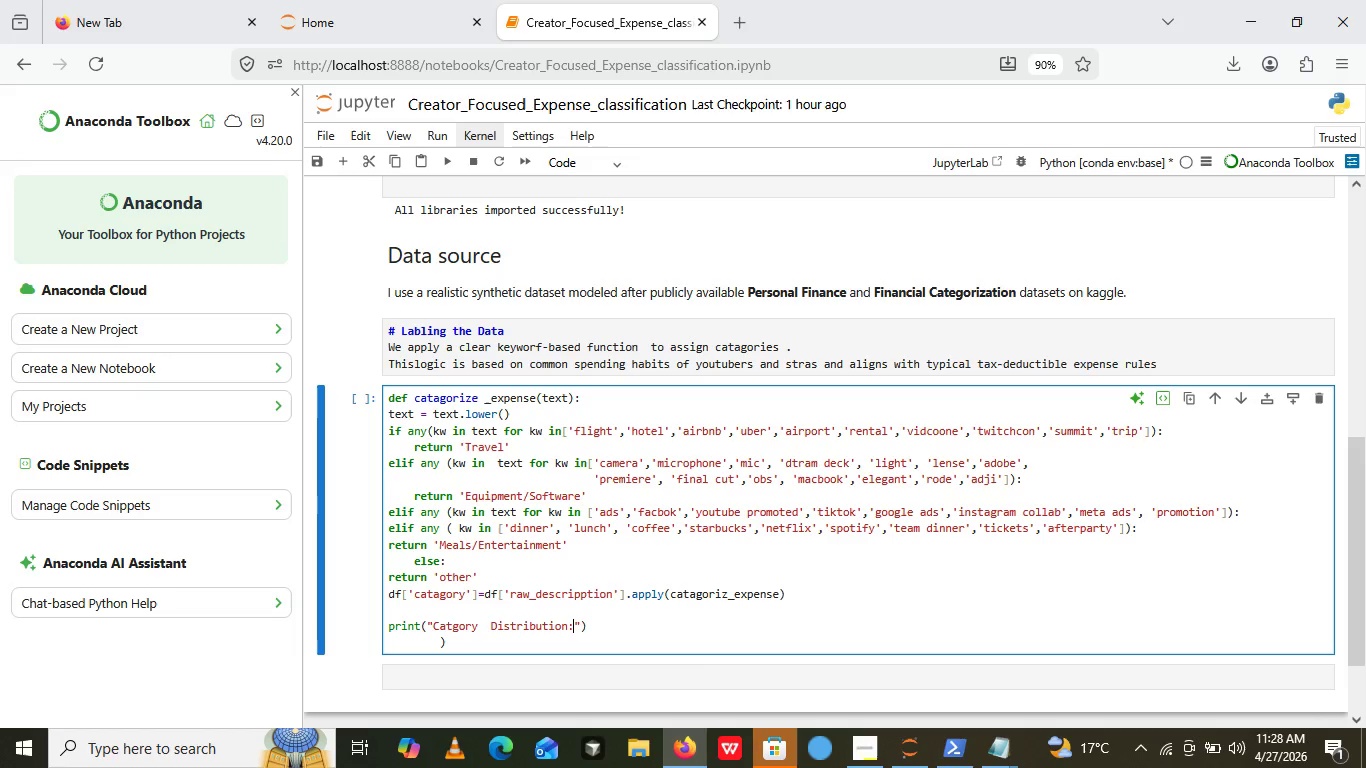 
key(Shift+Semicolon)
 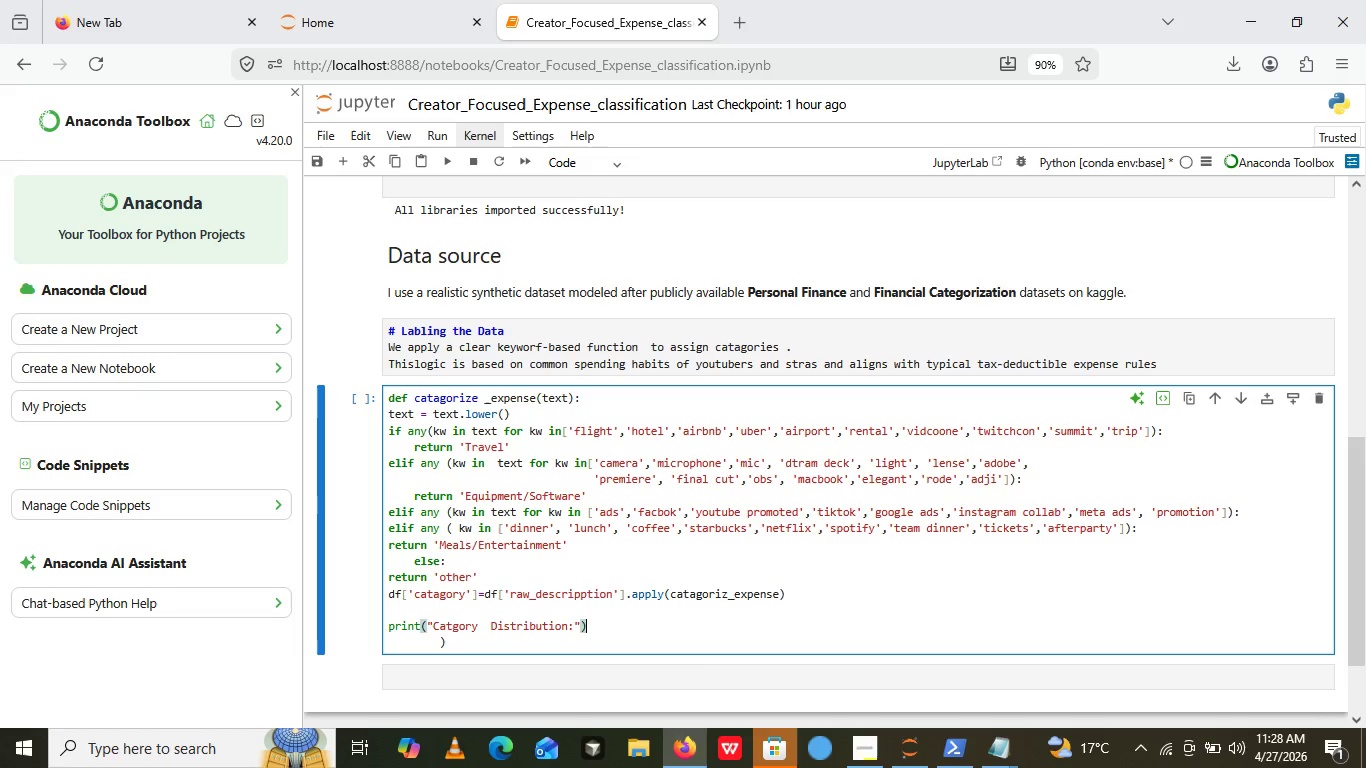 
key(ArrowRight)
 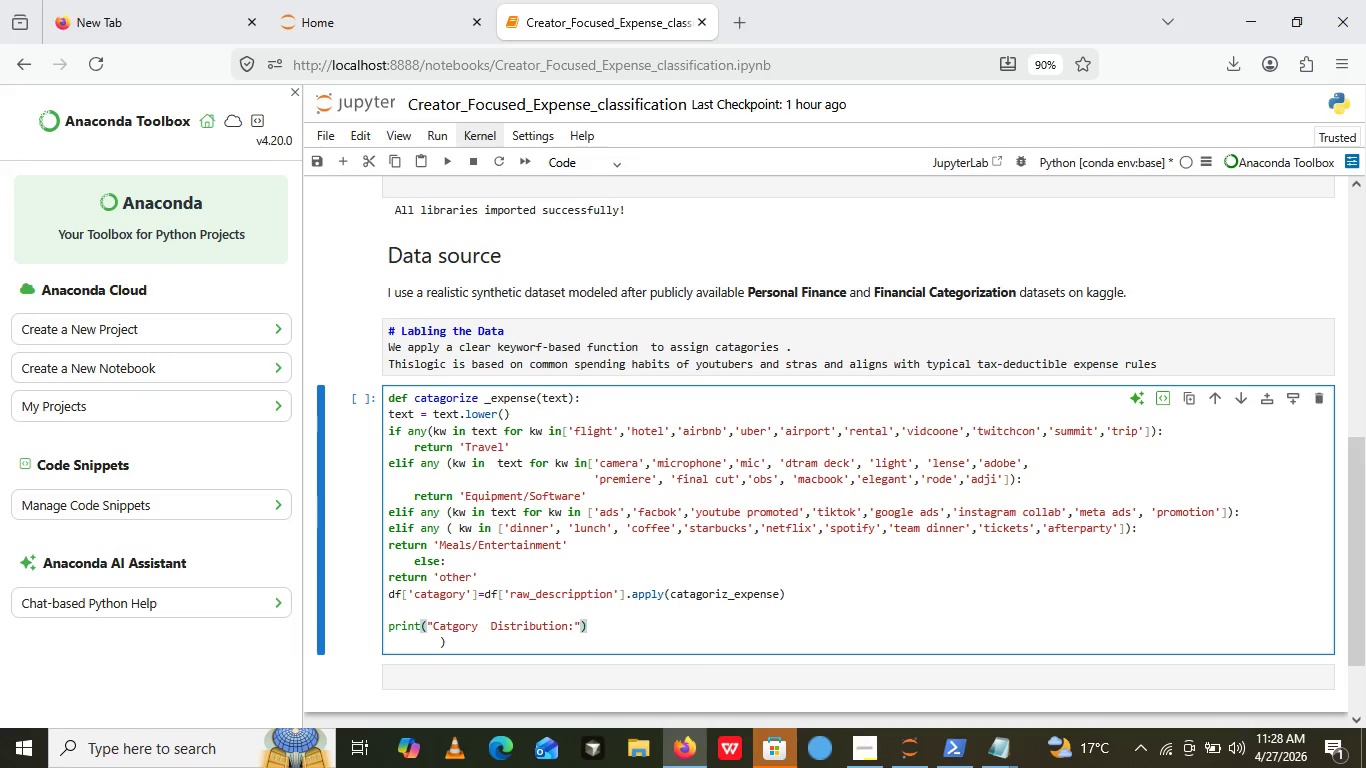 
key(ArrowRight)
 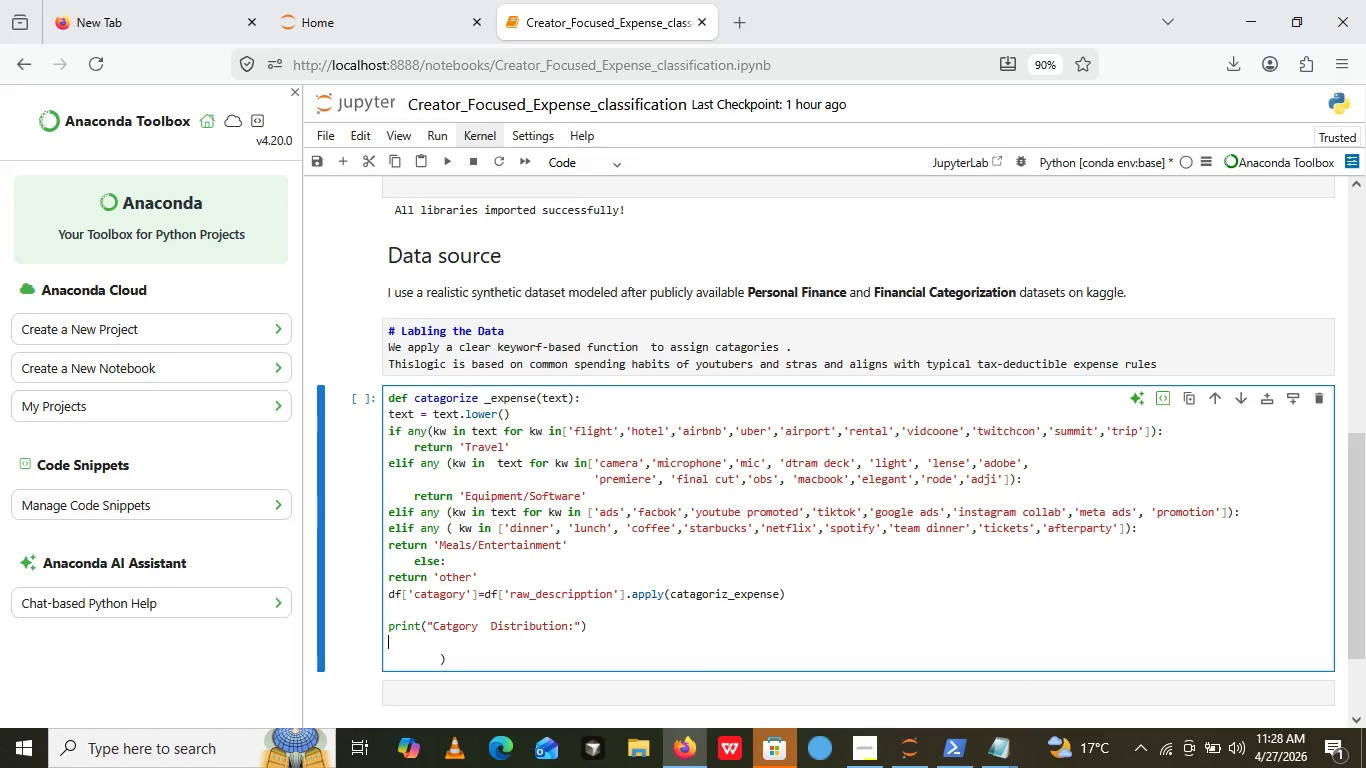 
key(Enter)
 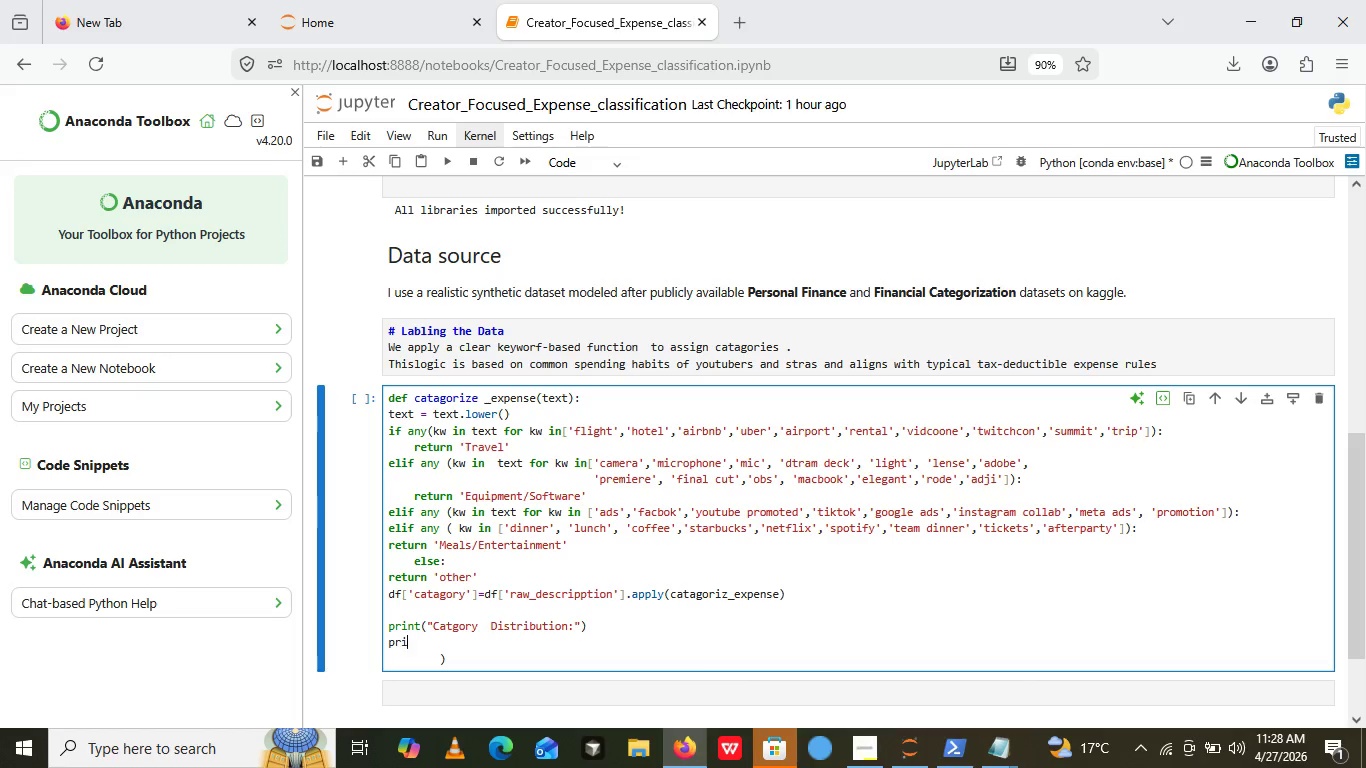 
type(print())
 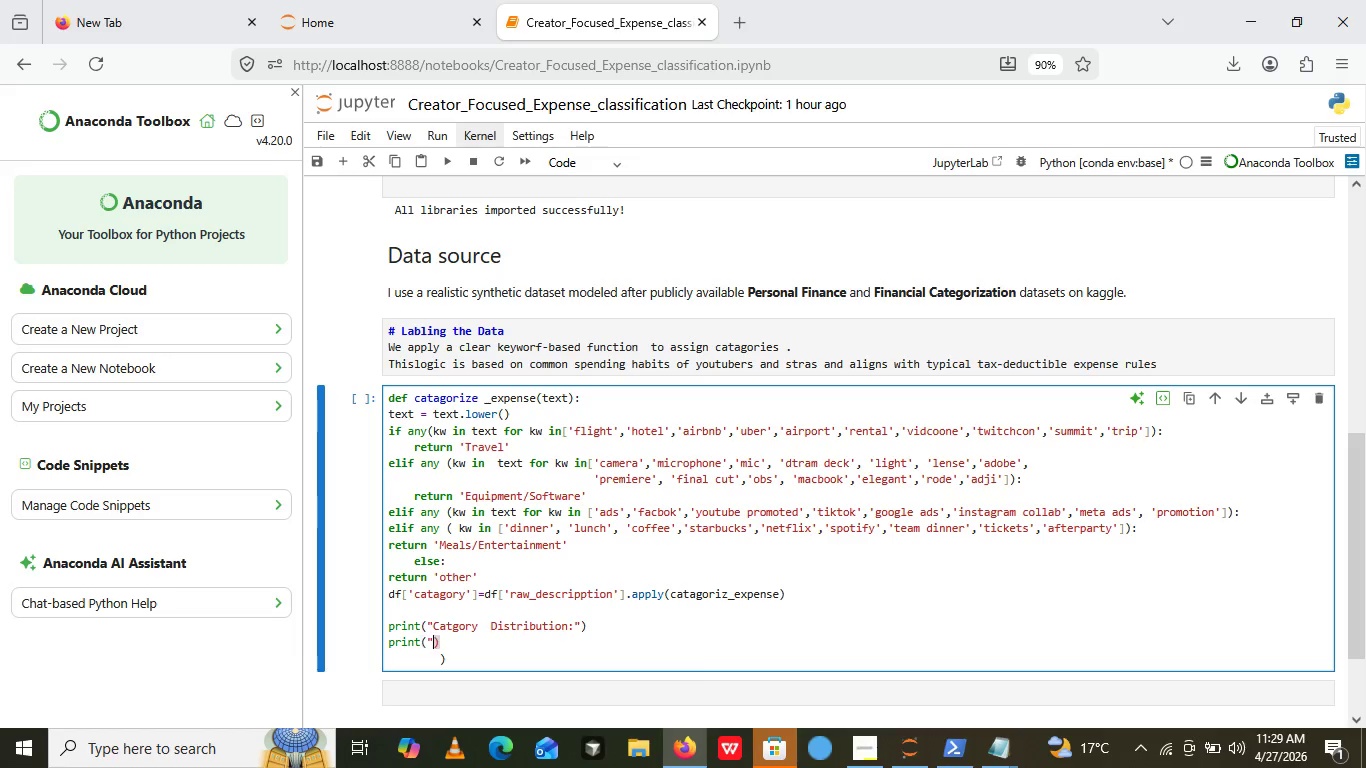 
key(ArrowLeft)
 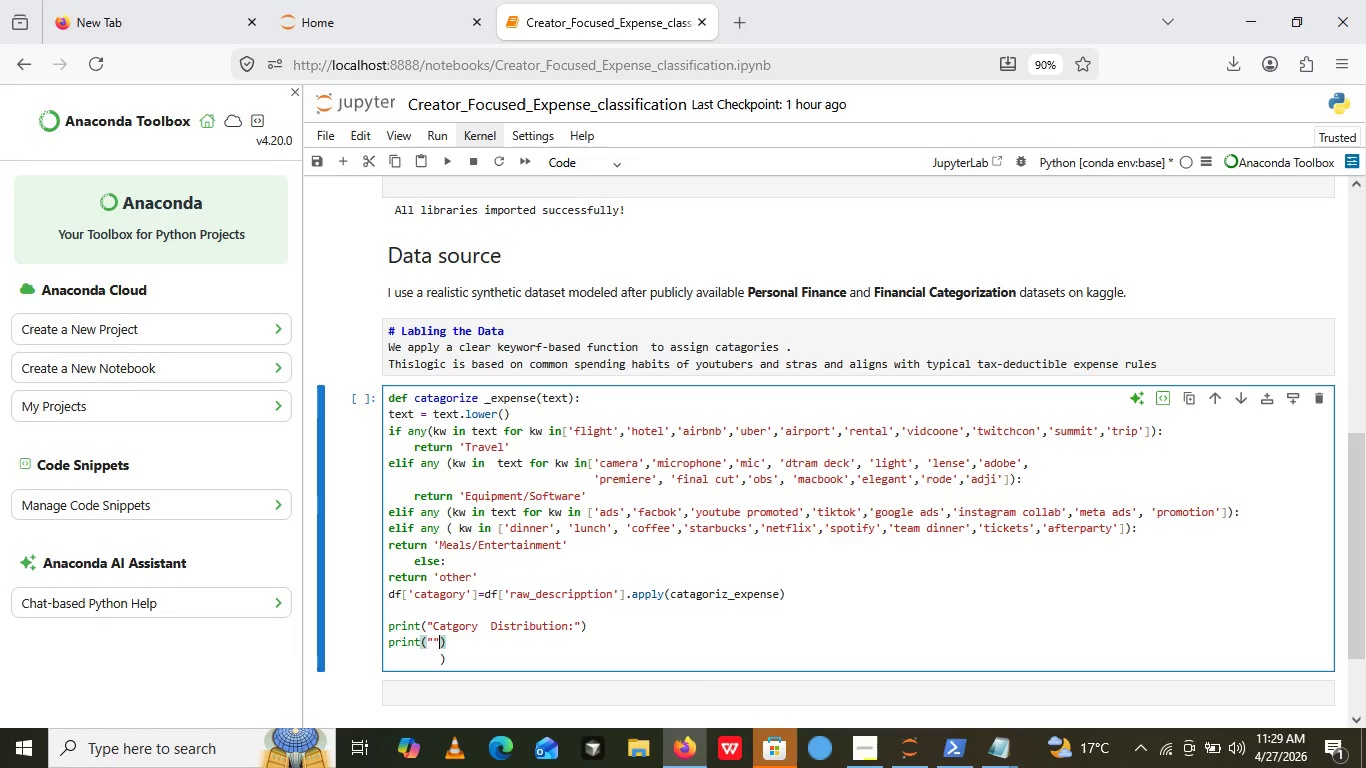 
key(Shift+Quote)
 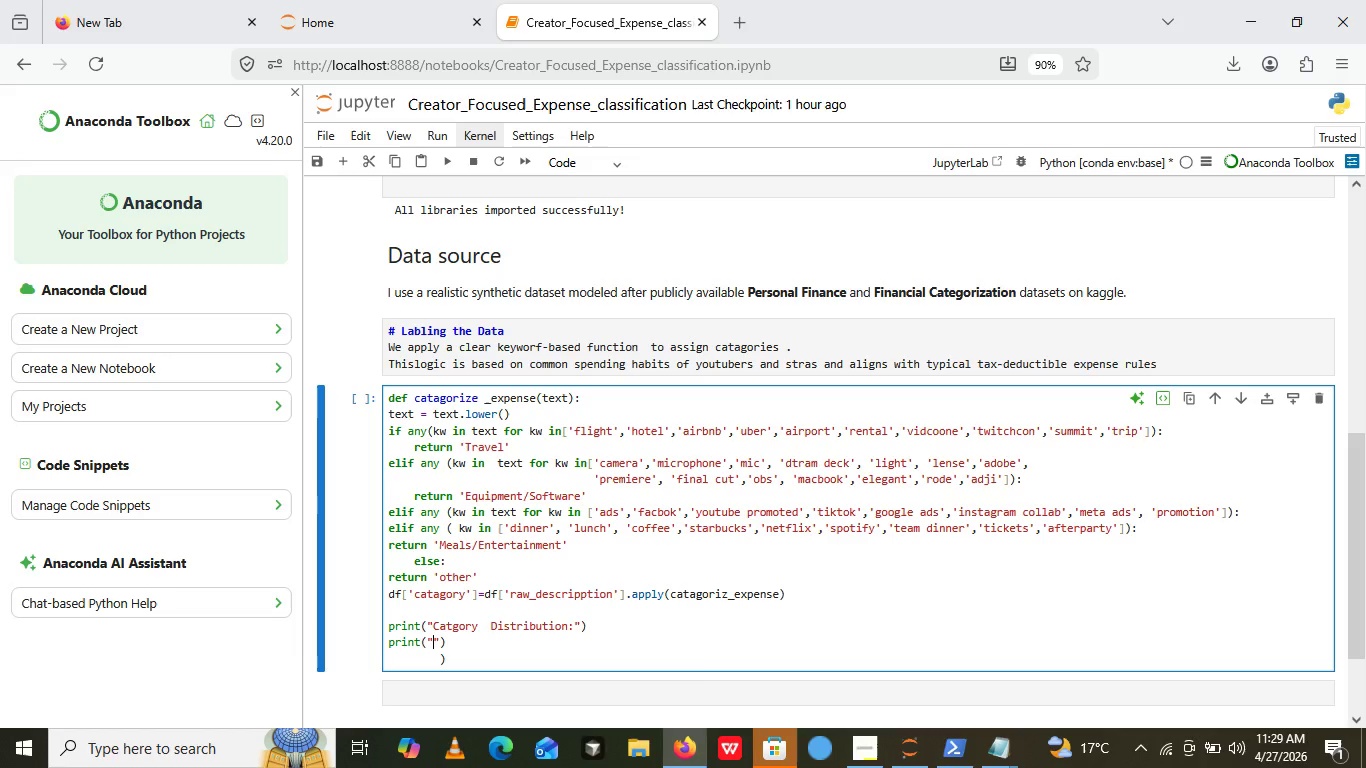 
key(Shift+Quote)
 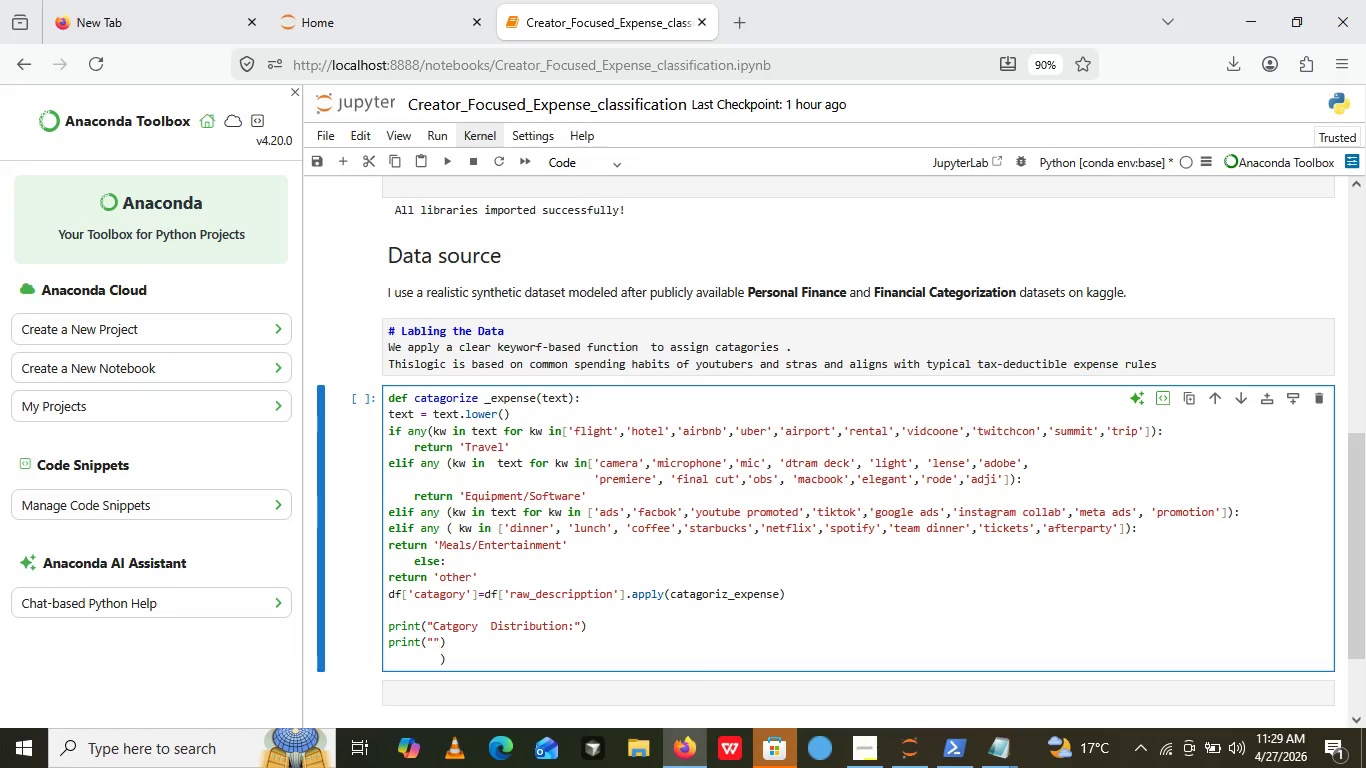 
key(ArrowLeft)
 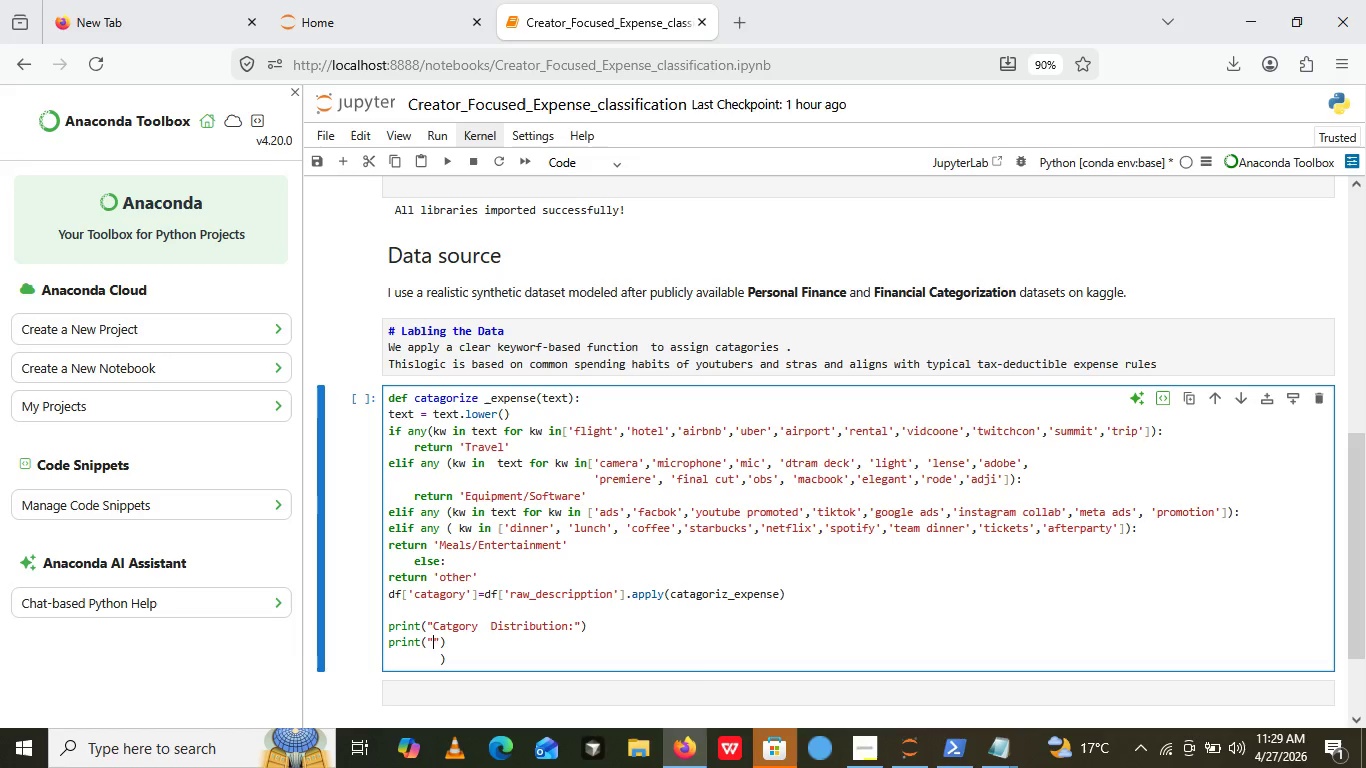 
key(ArrowLeft)
 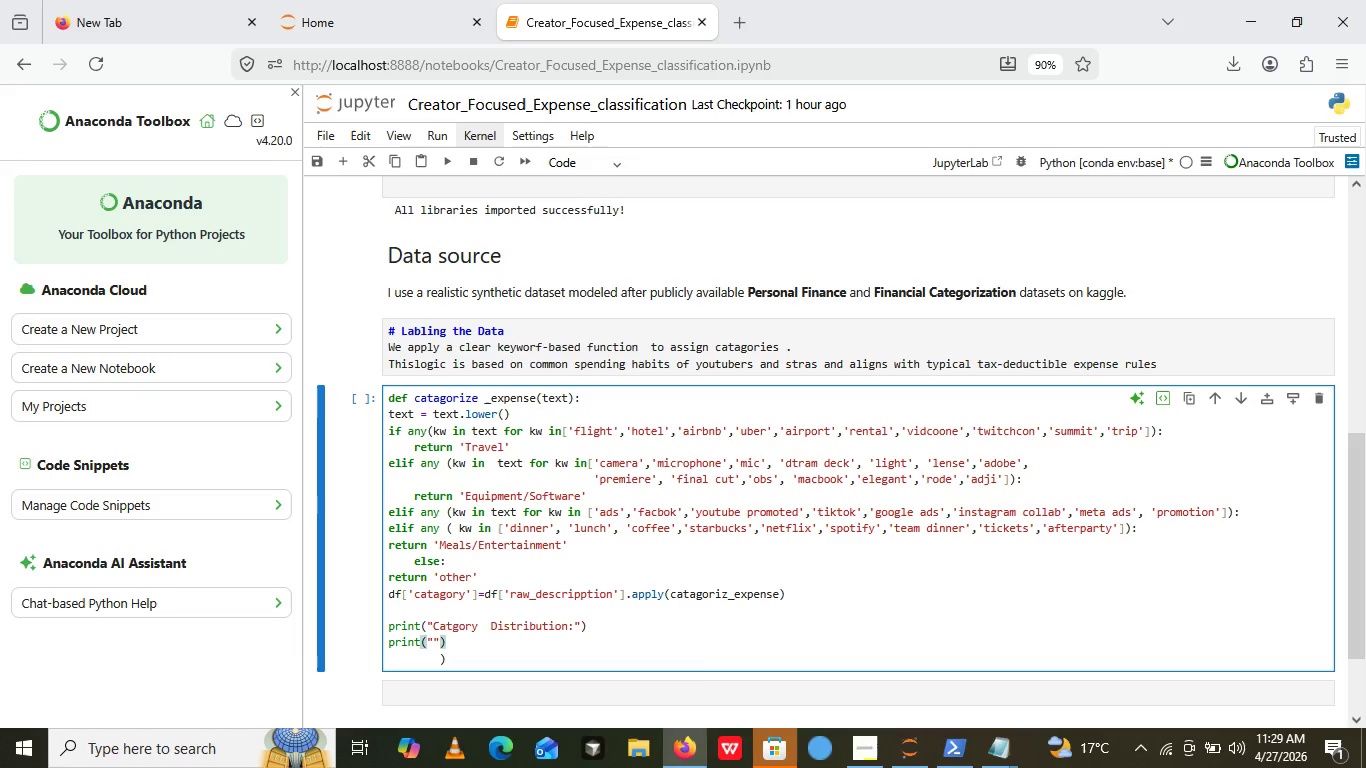 
key(ArrowLeft)
 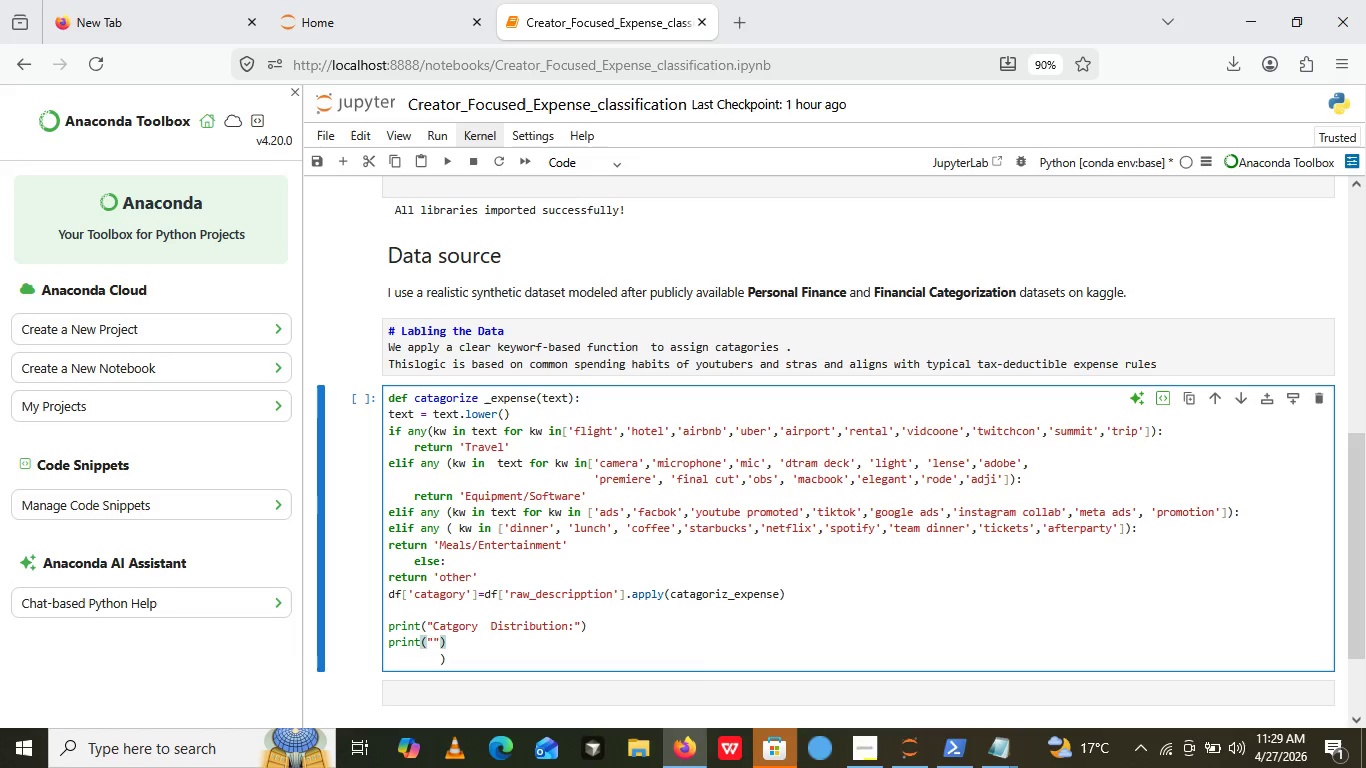 
type(())
key(Backspace)
type(df)
 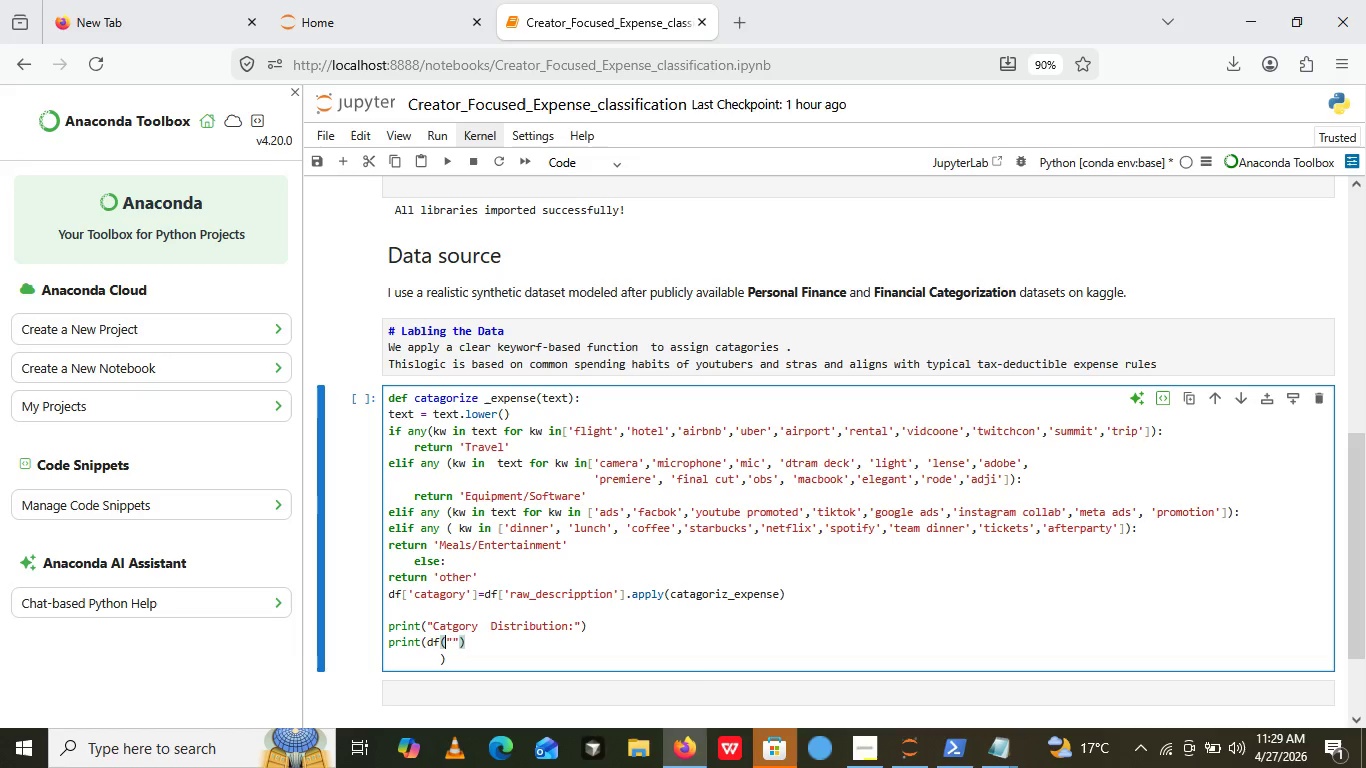 
key(ArrowRight)
 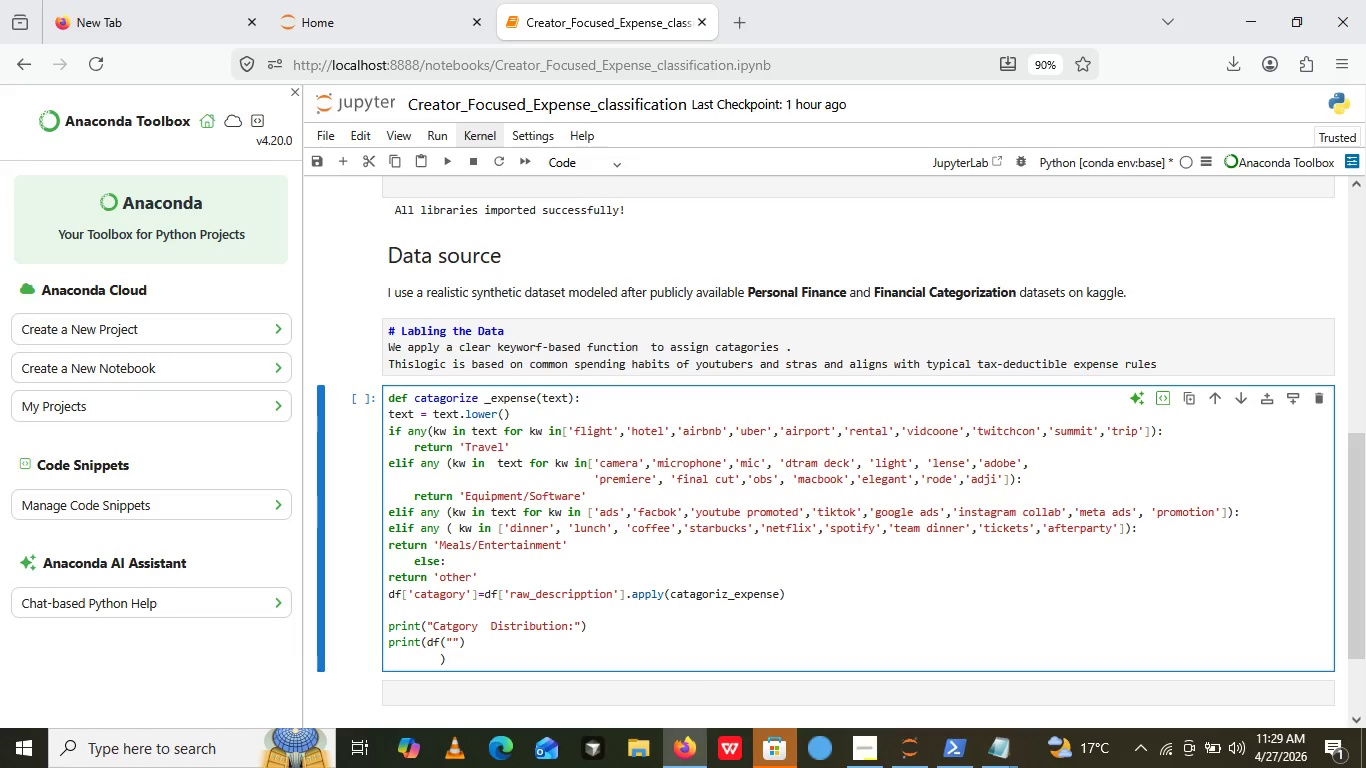 
key(ArrowRight)
 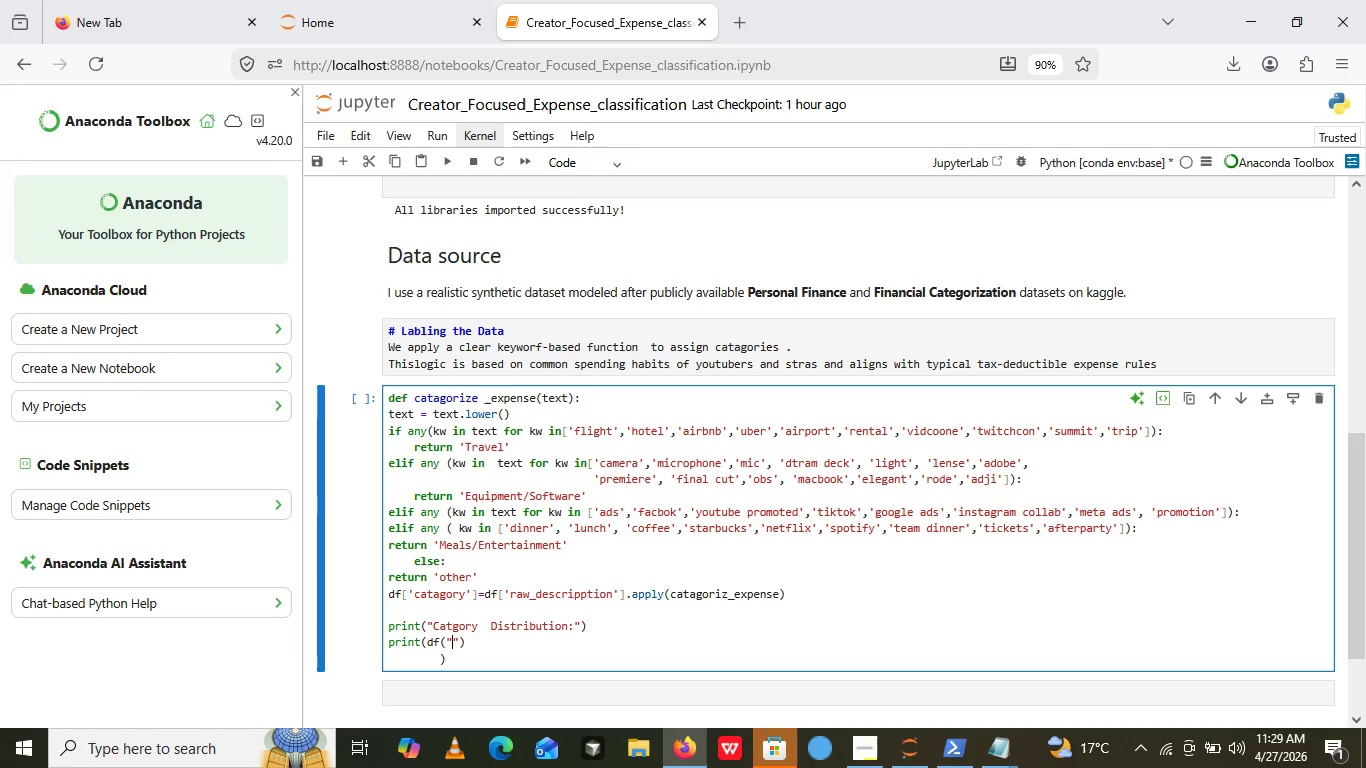 
key(ArrowRight)
 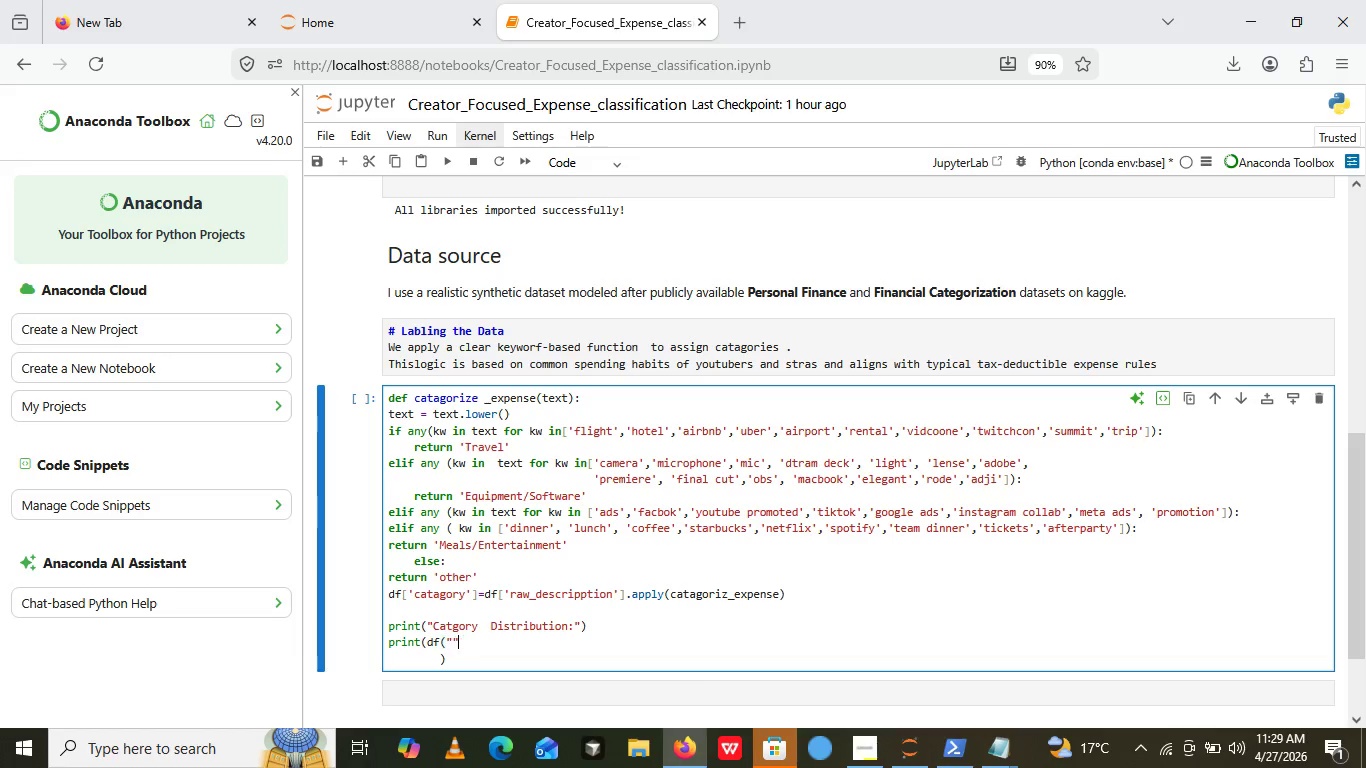 
key(ArrowRight)
 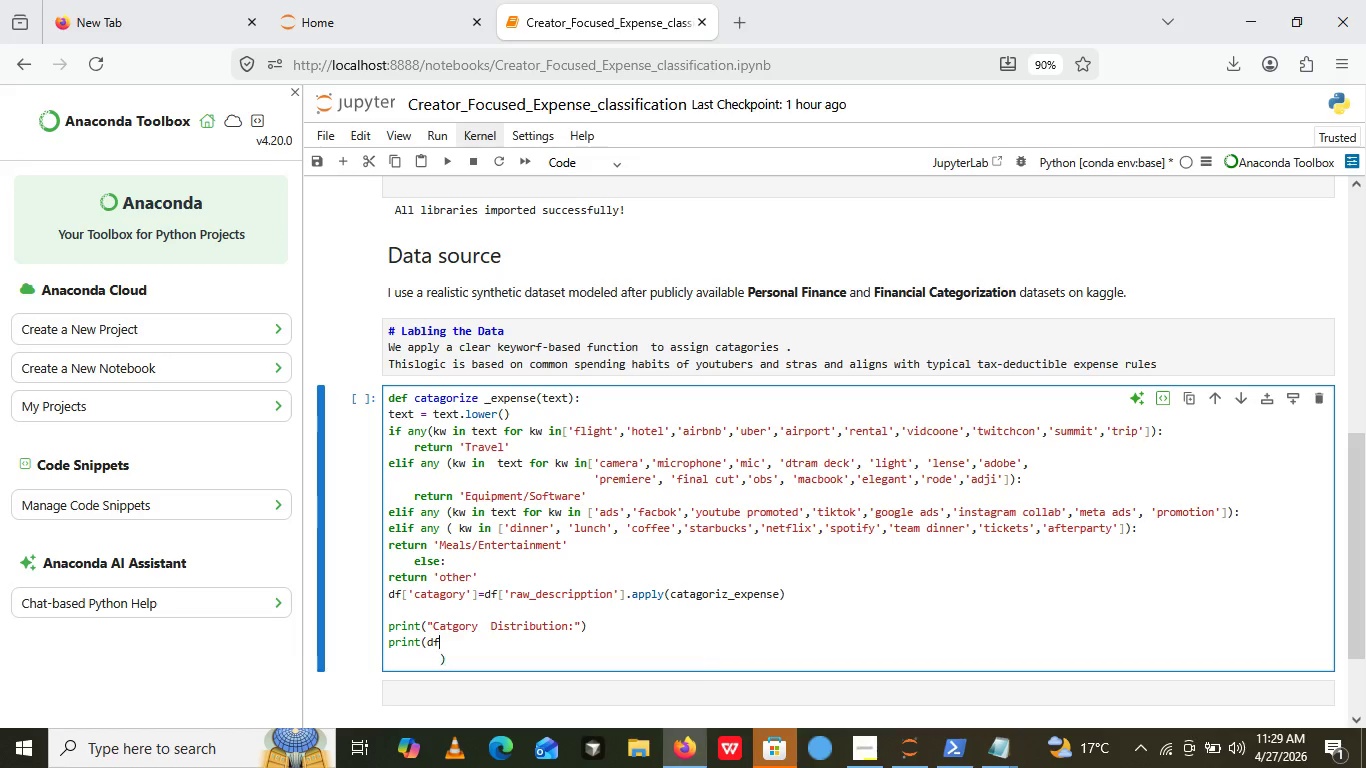 
key(Backspace)
 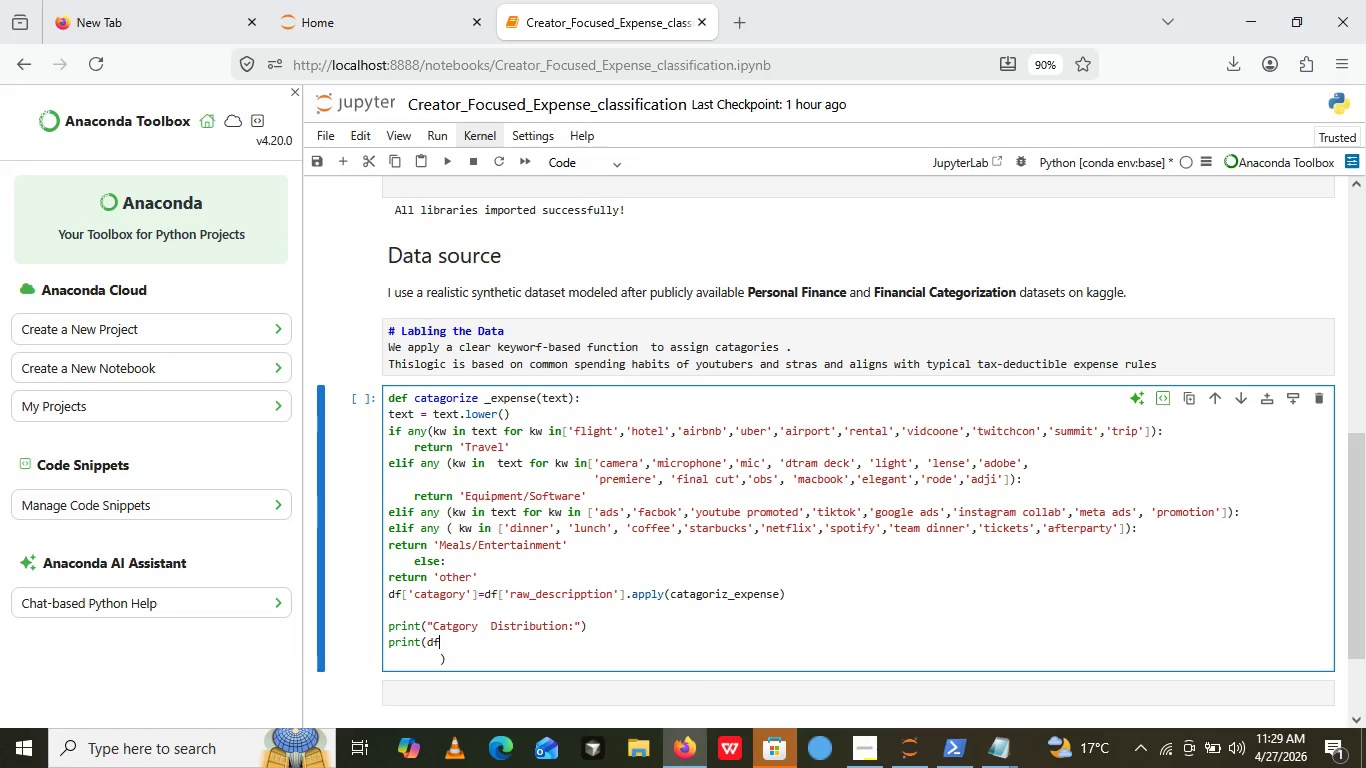 
key(Backspace)
 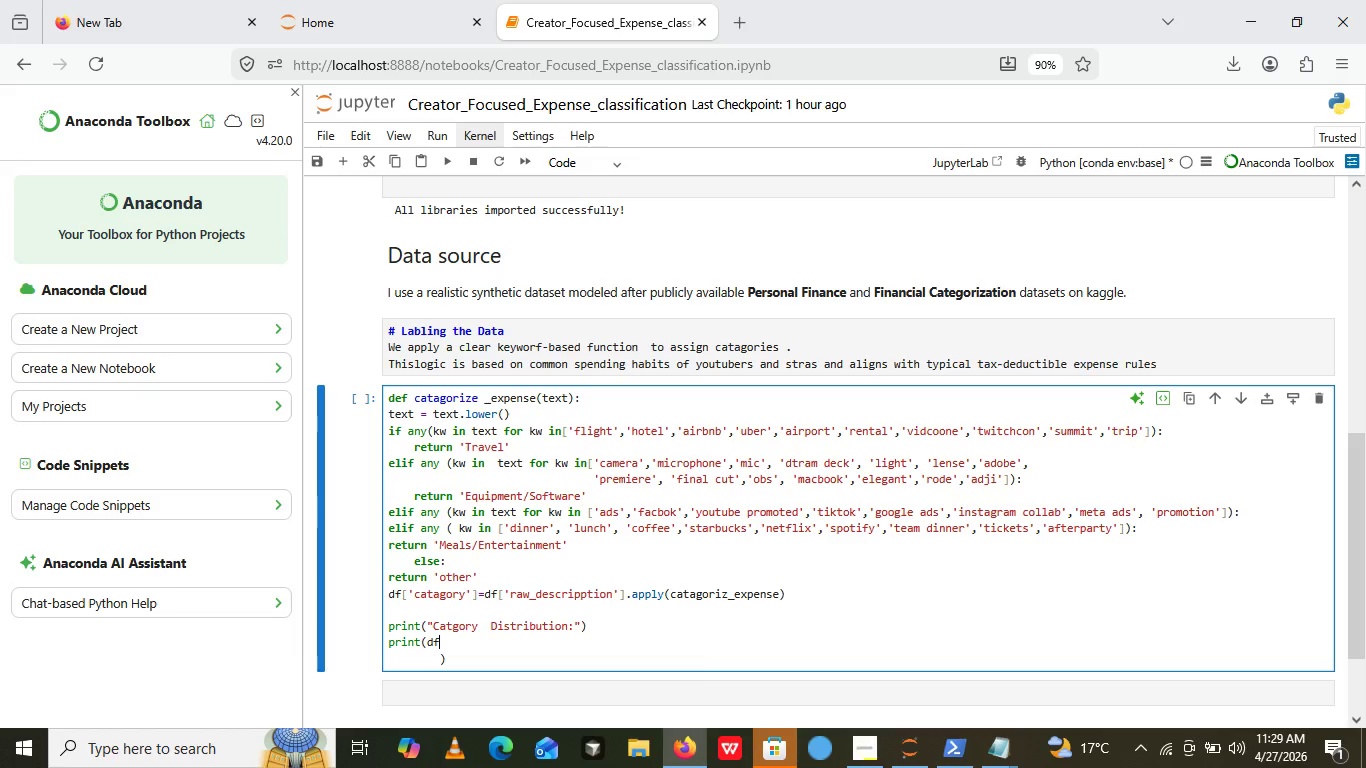 
key(Backspace)
 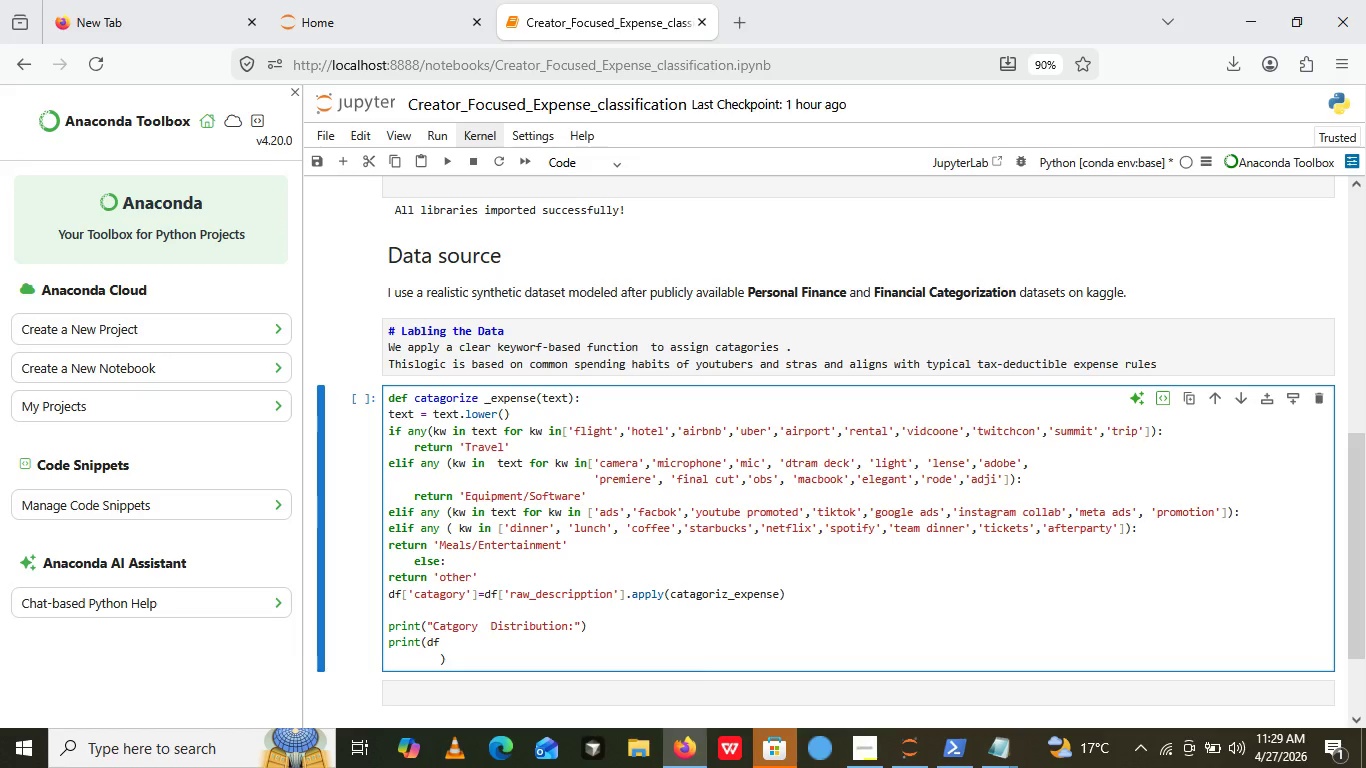 
key(Backspace)
 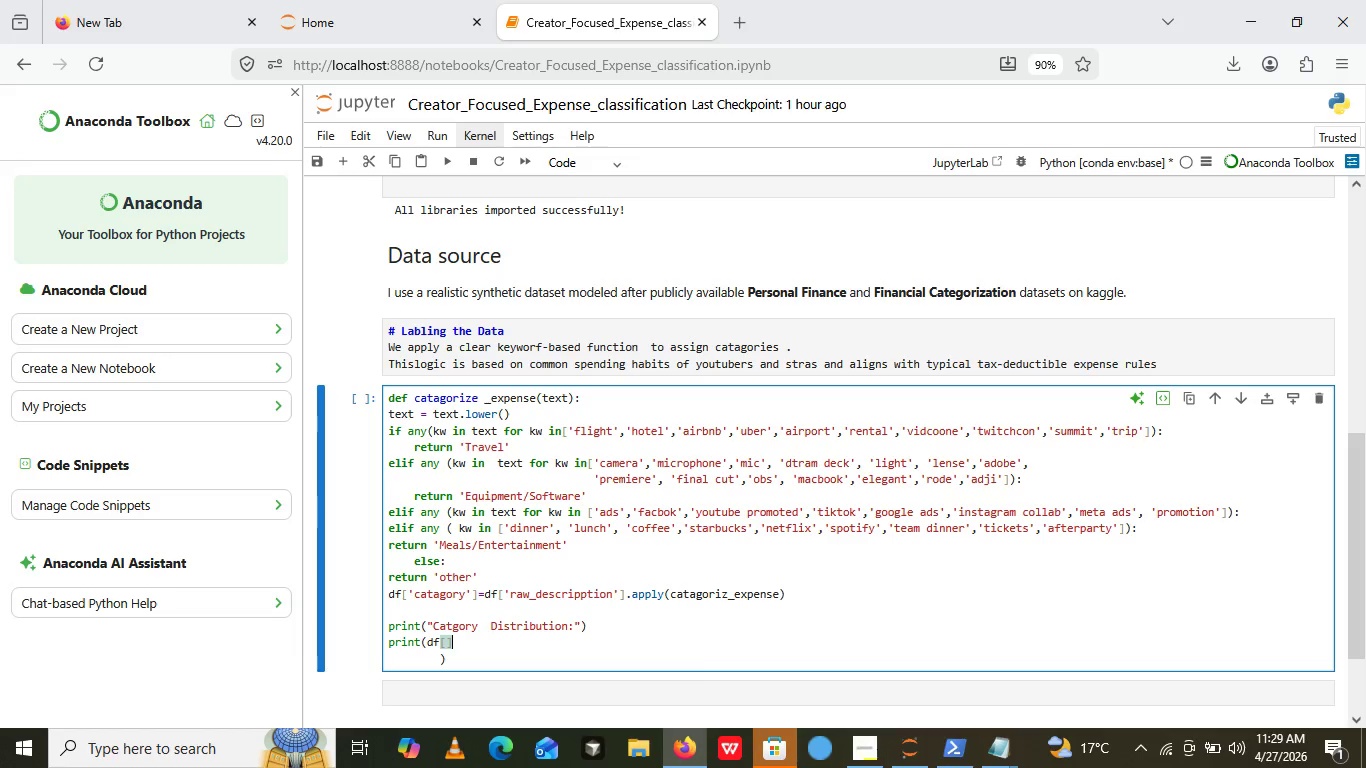 
key(BracketLeft)
 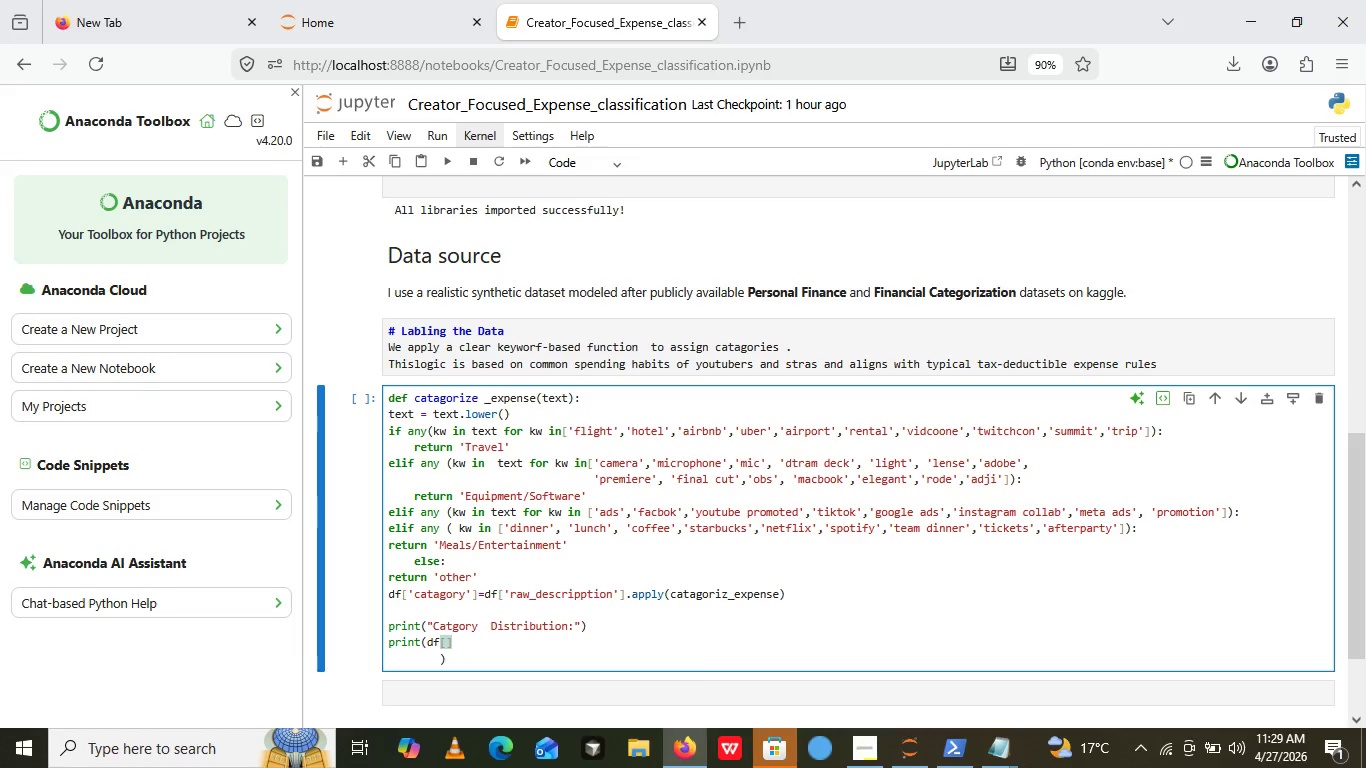 
key(BracketRight)
 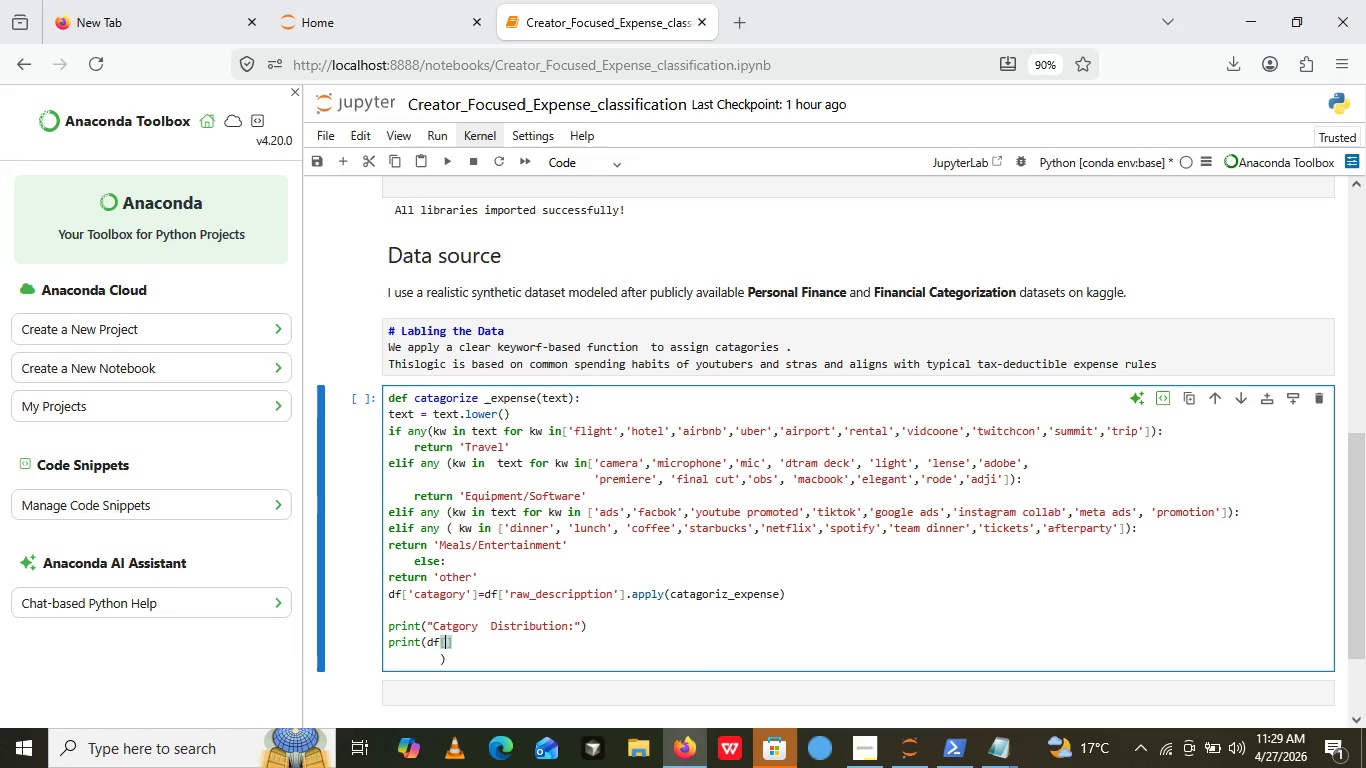 
key(ArrowLeft)
 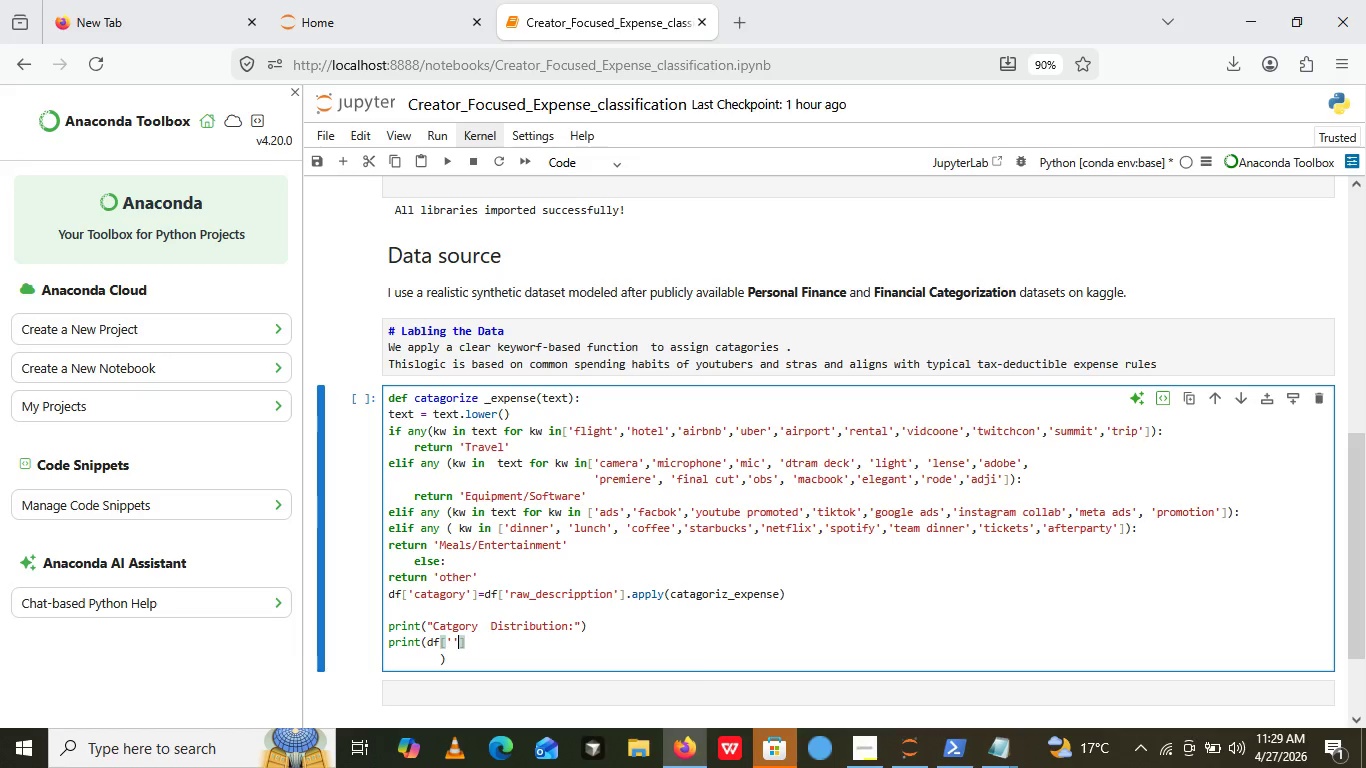 
key(Quote)
 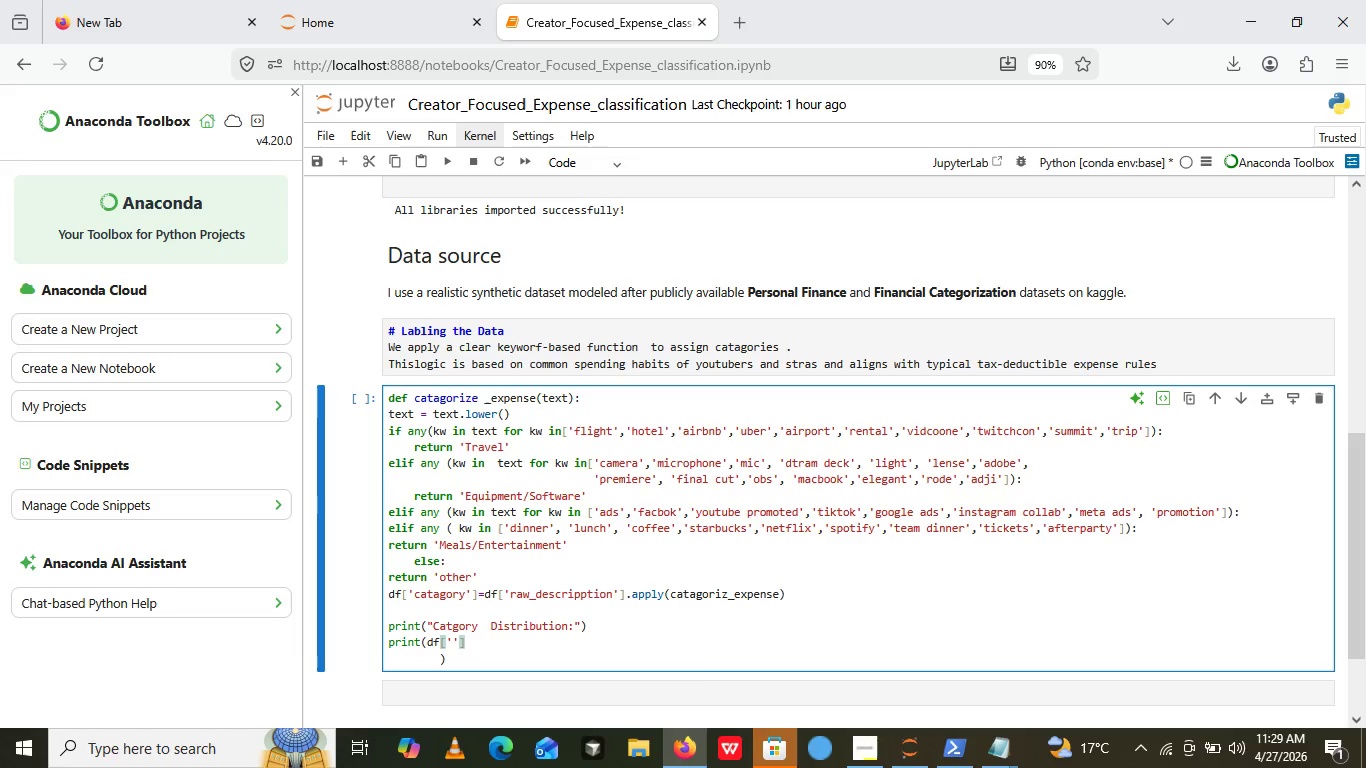 
key(Quote)
 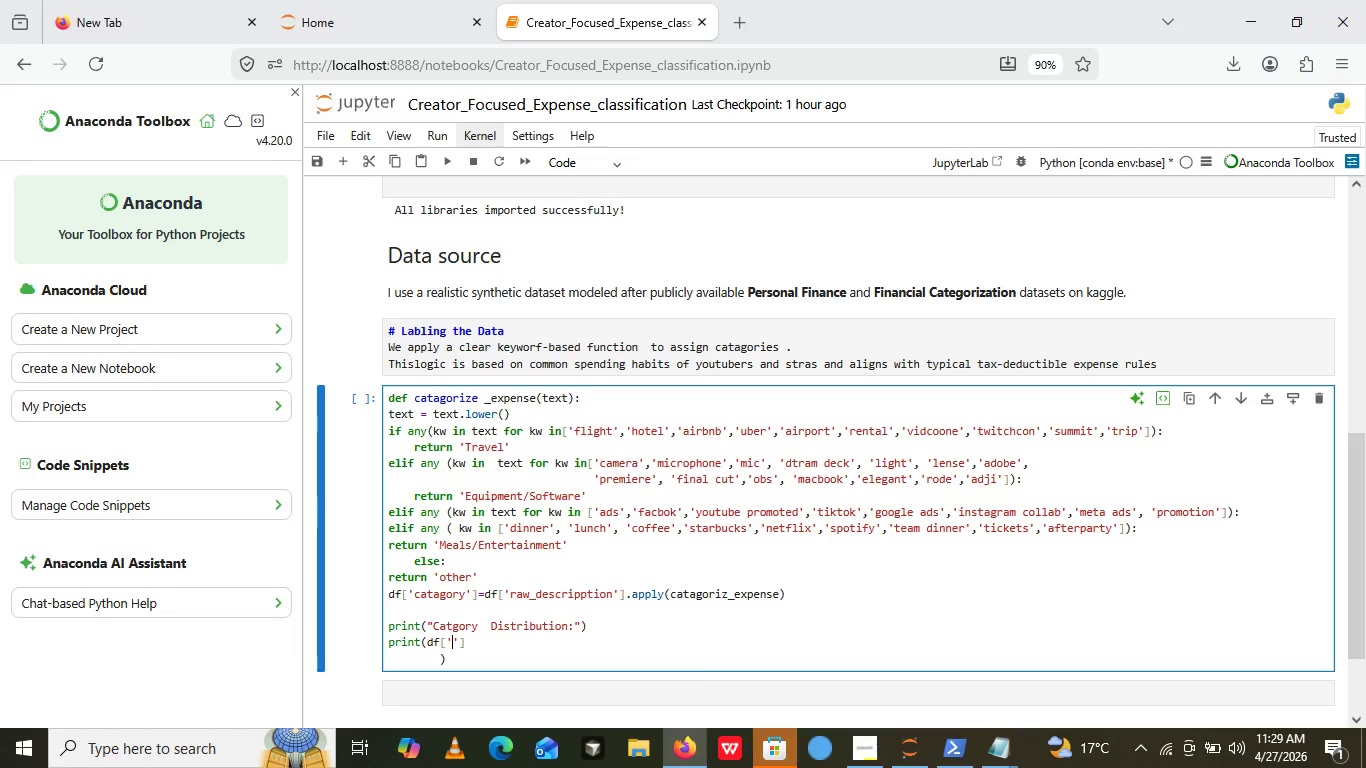 
key(ArrowLeft)
 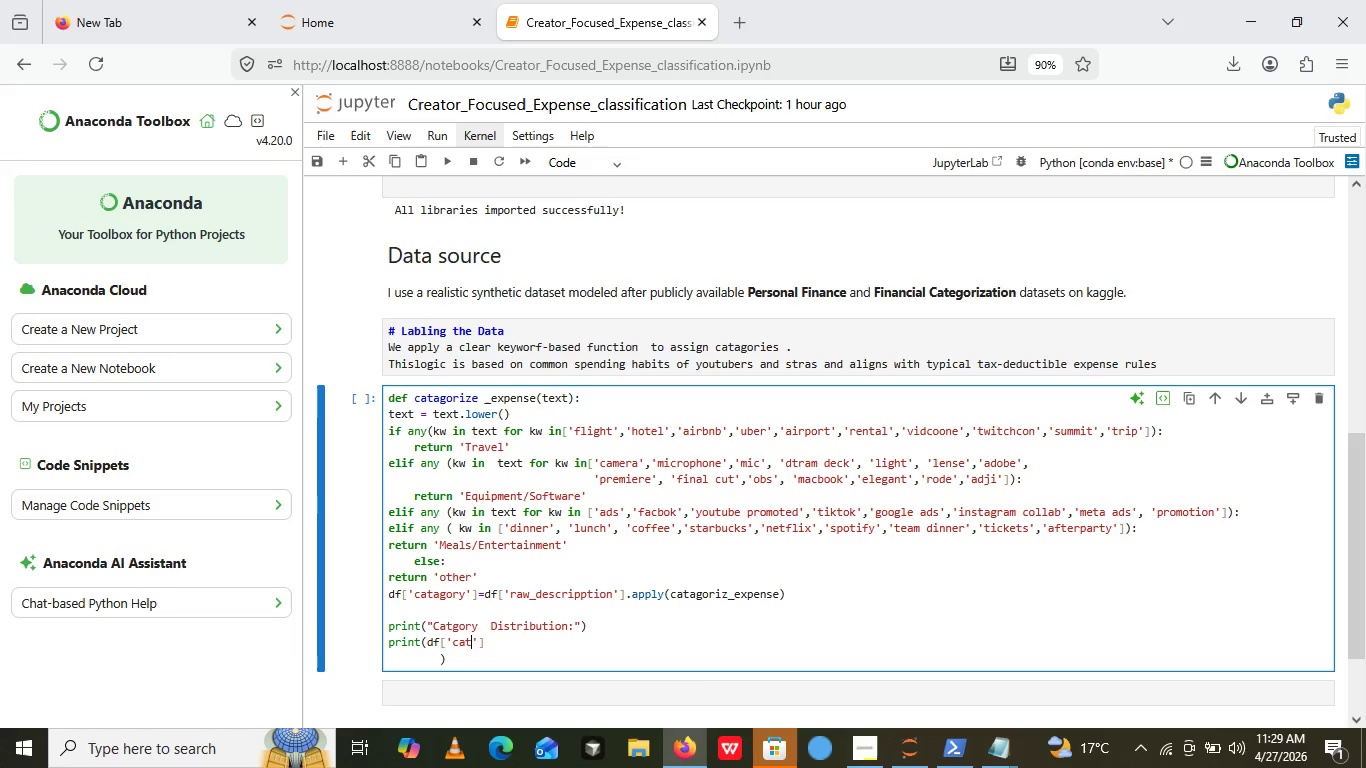 
type(catagory)
 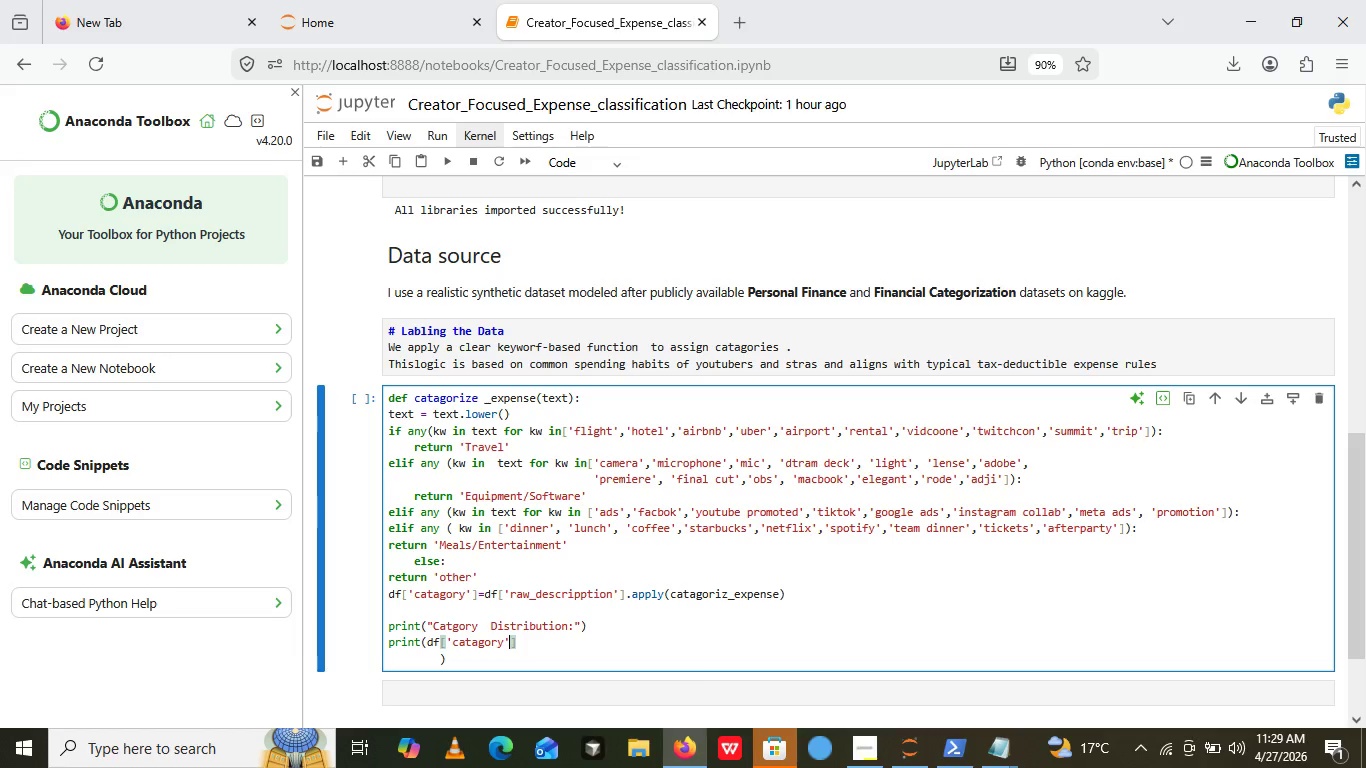 
key(ArrowRight)
 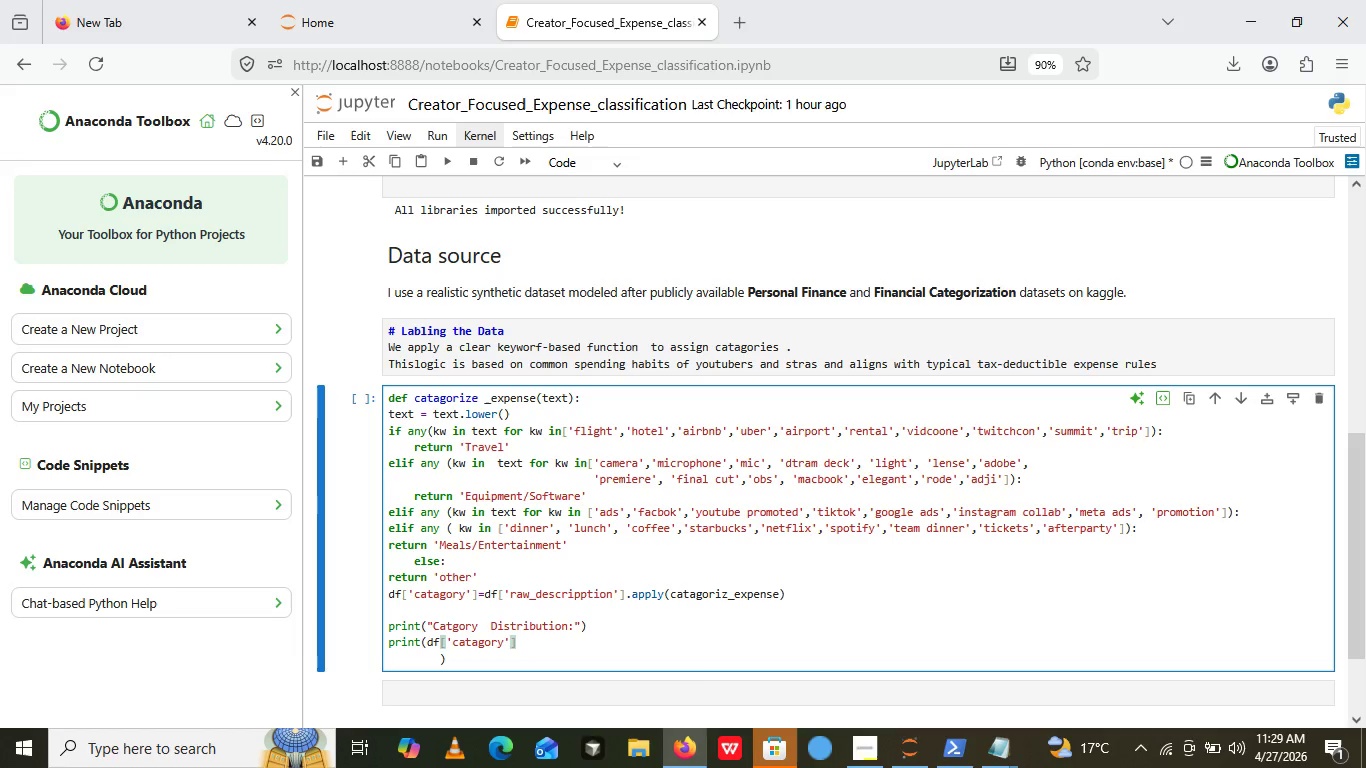 
key(ArrowRight)
 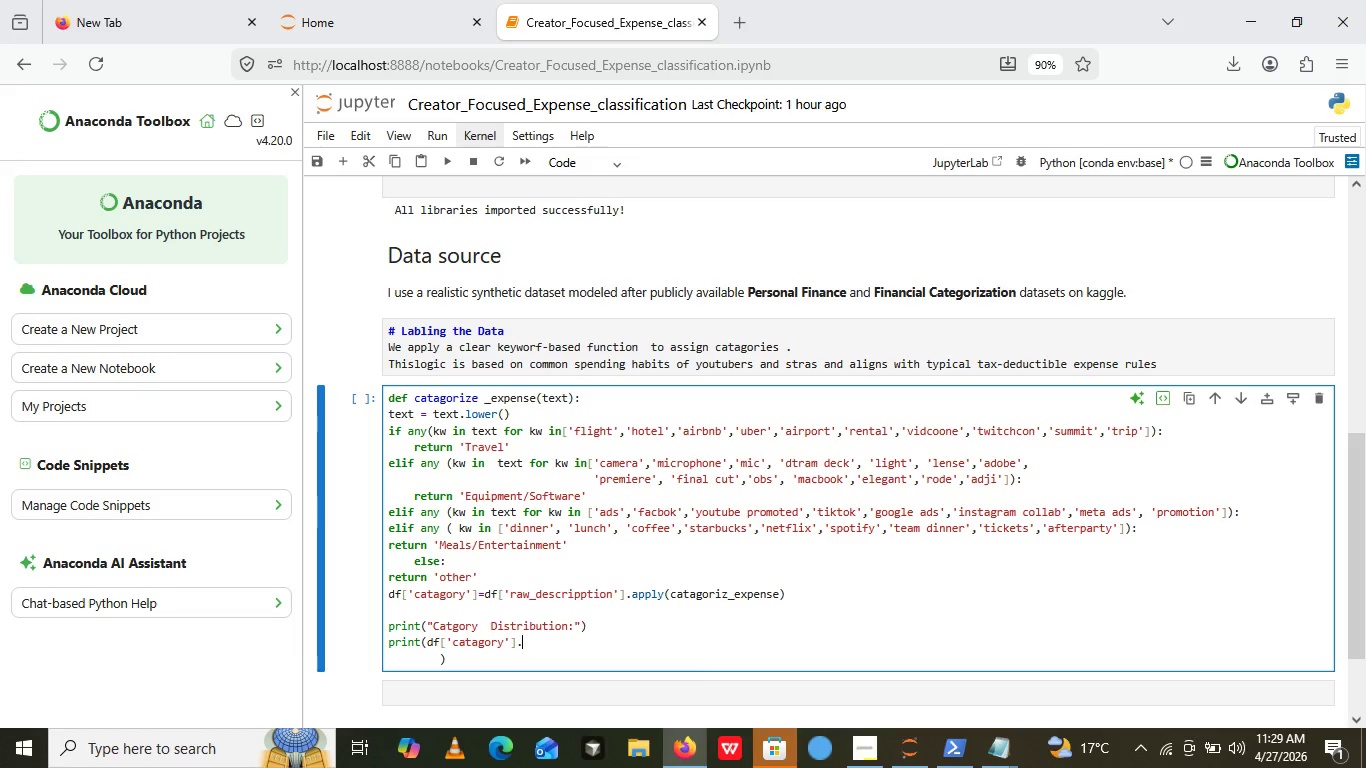 
type(.vak)
key(Backspace)
type(lue_counts())
 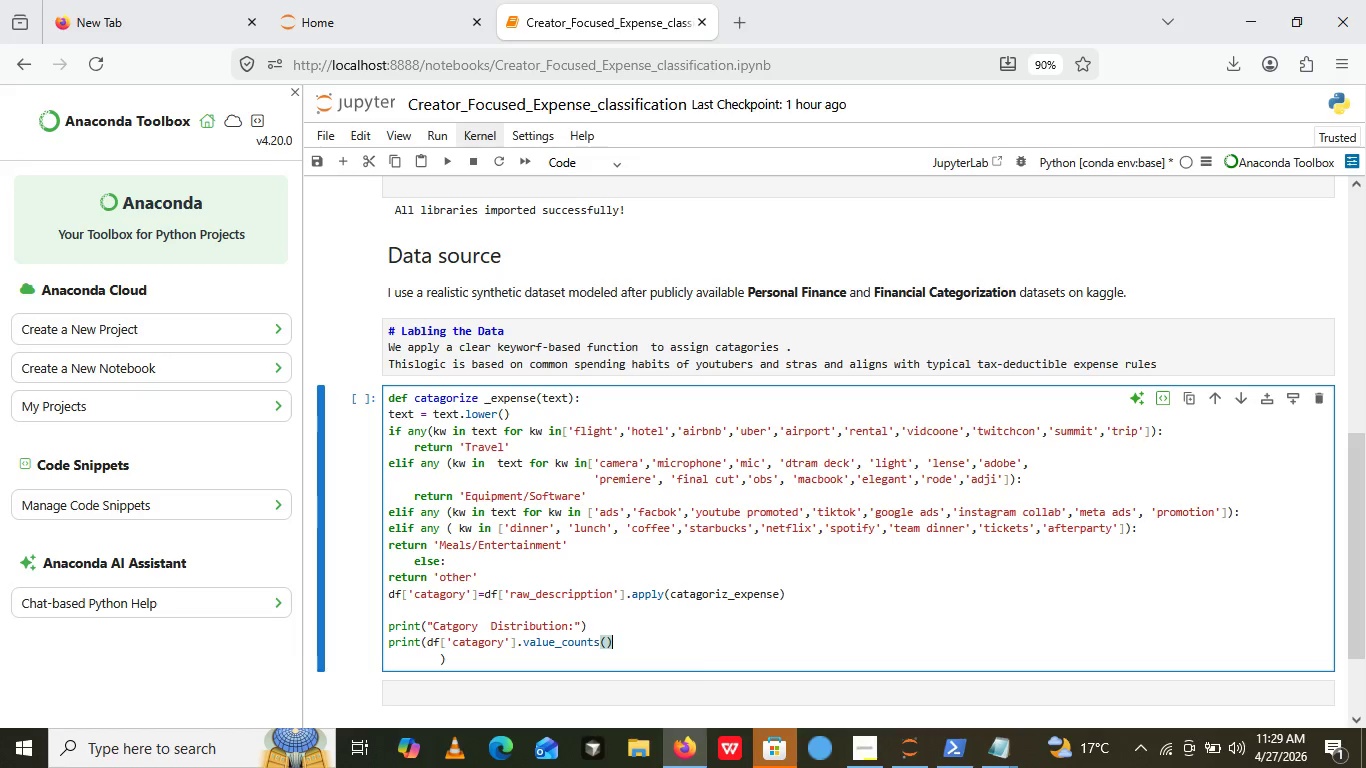 
key(Shift+0)
 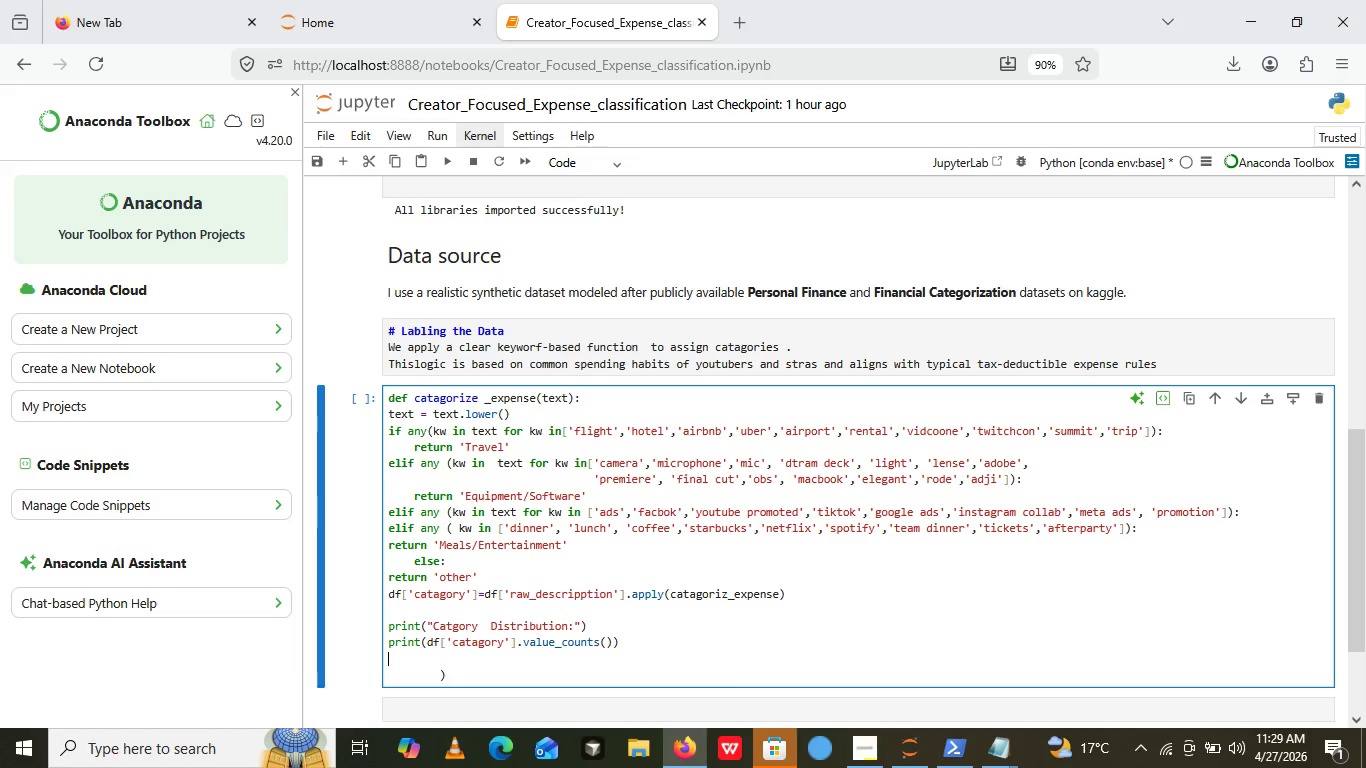 
key(Enter)
 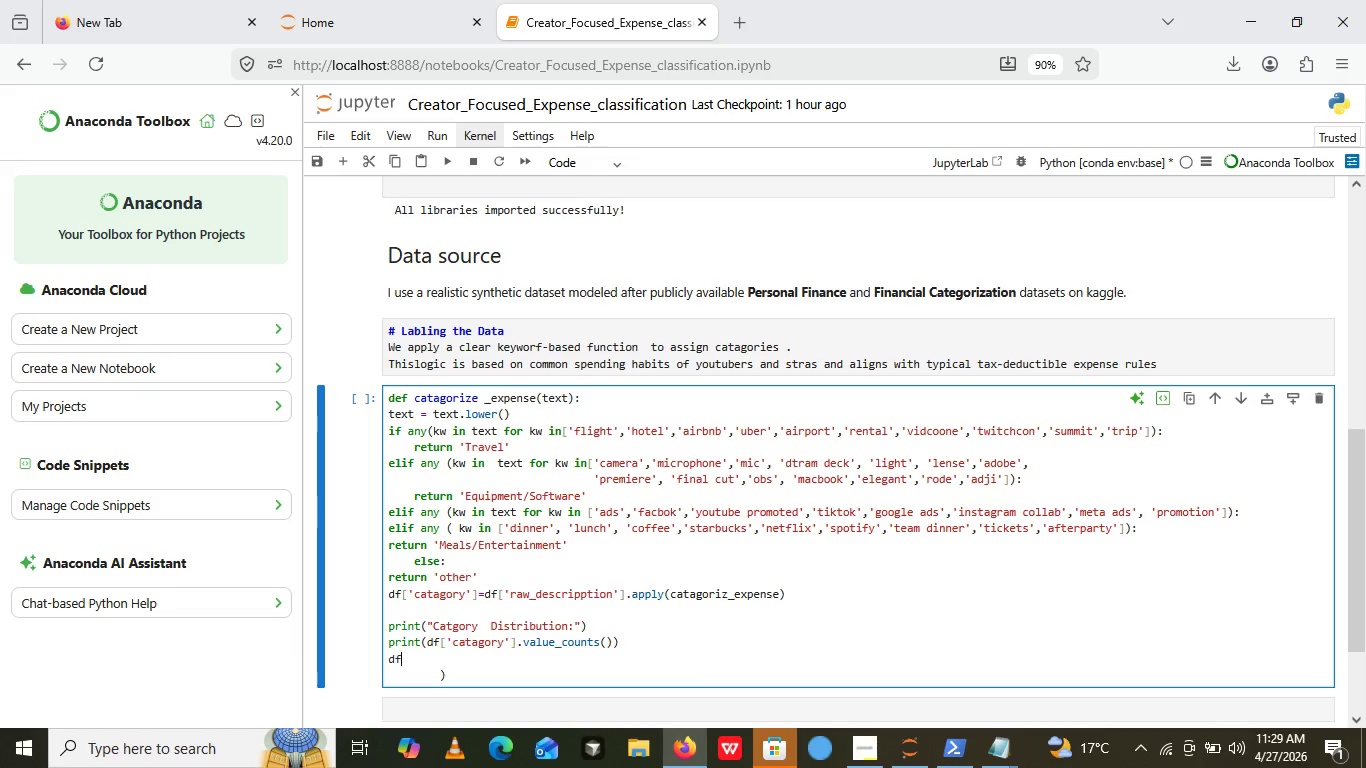 
type(df.head())
 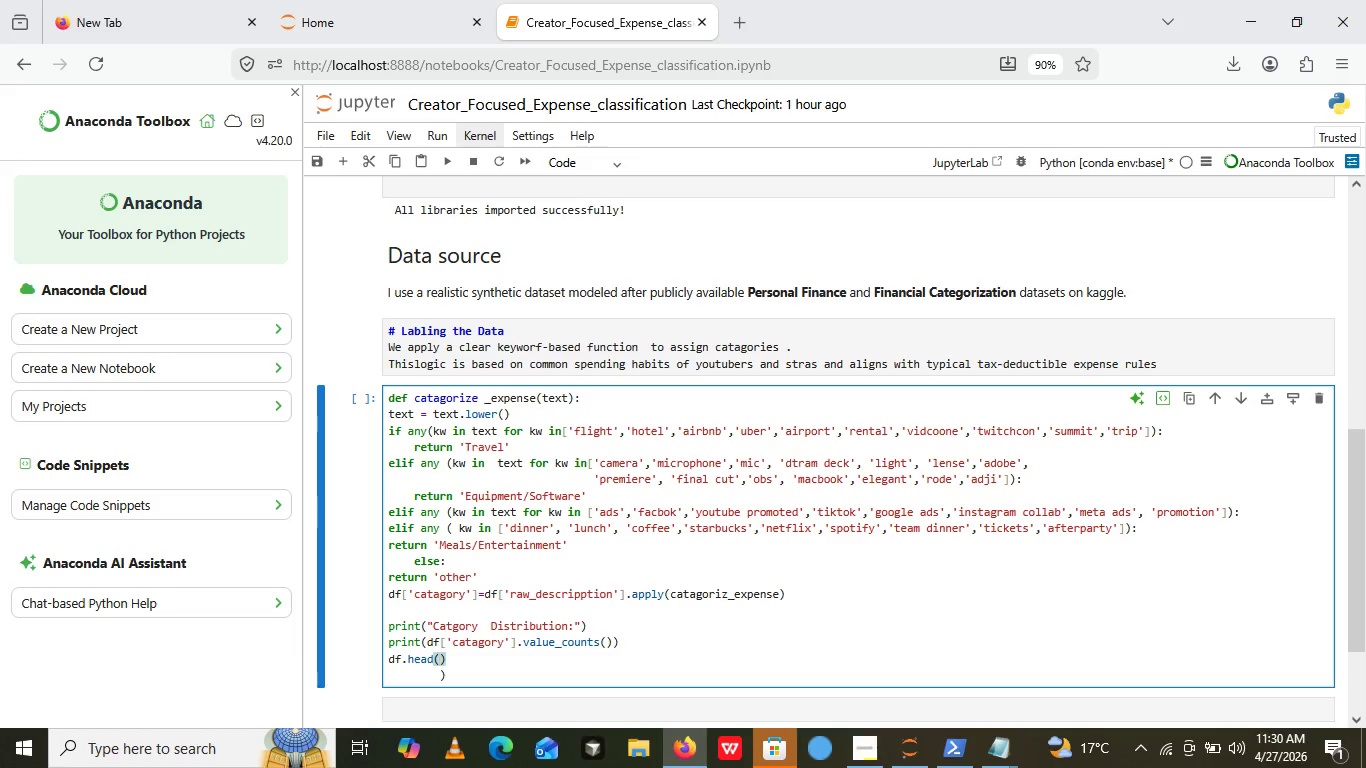 
key(ArrowLeft)
 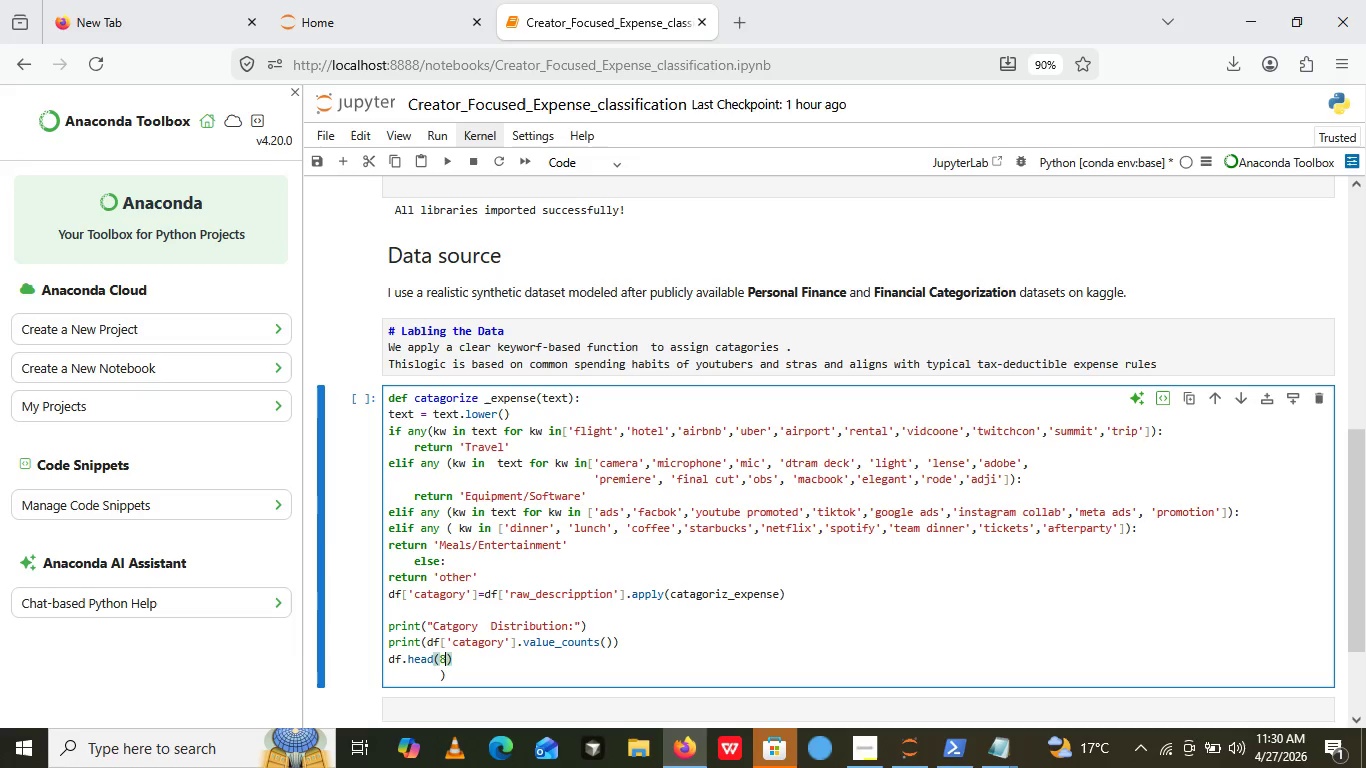 
key(8)
 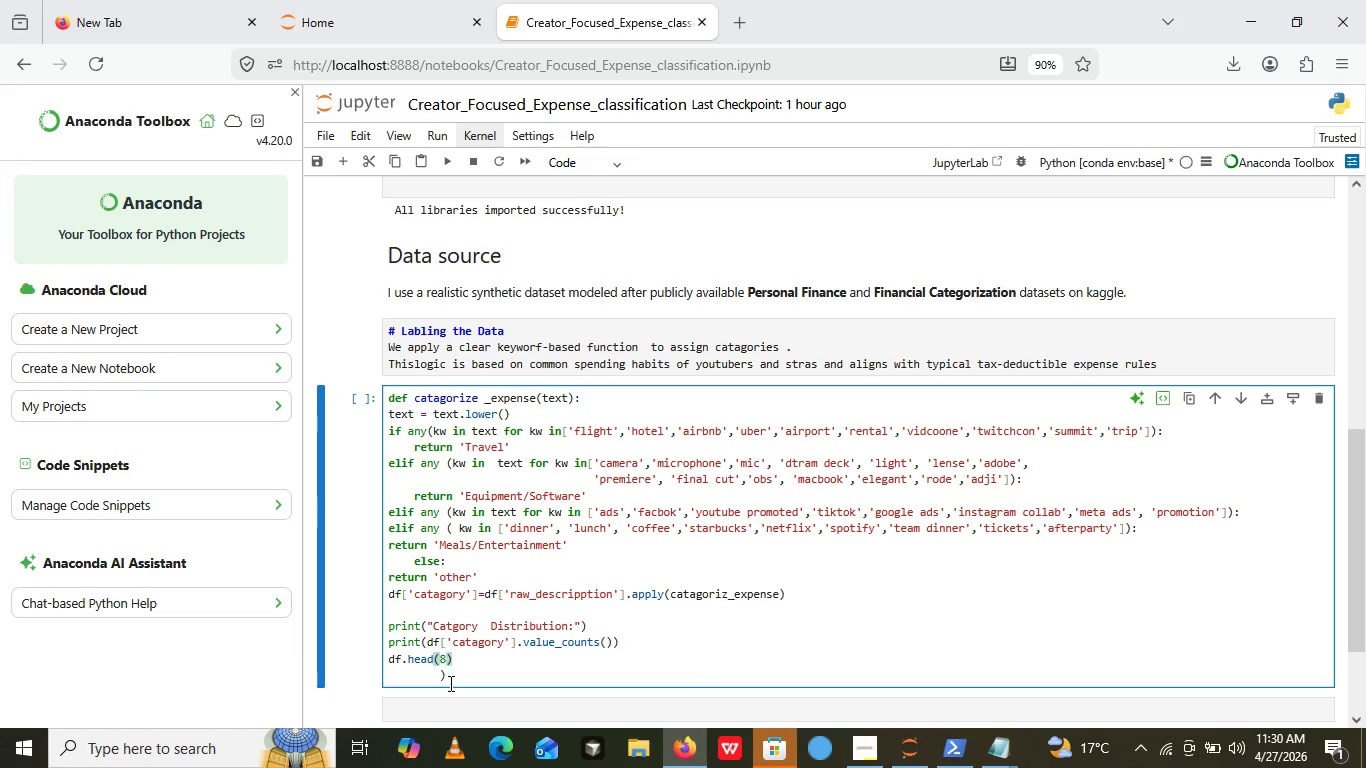 
left_click([449, 683])
 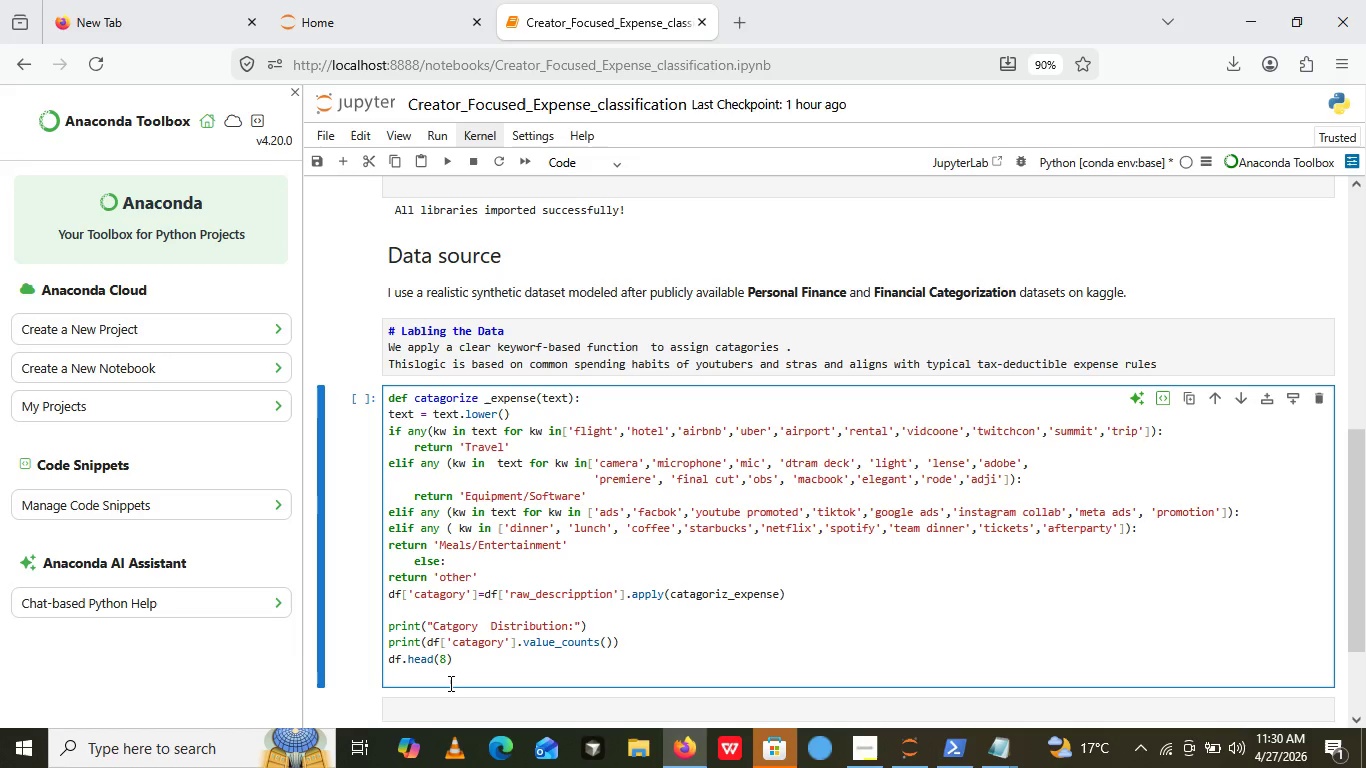 
key(Backspace)
 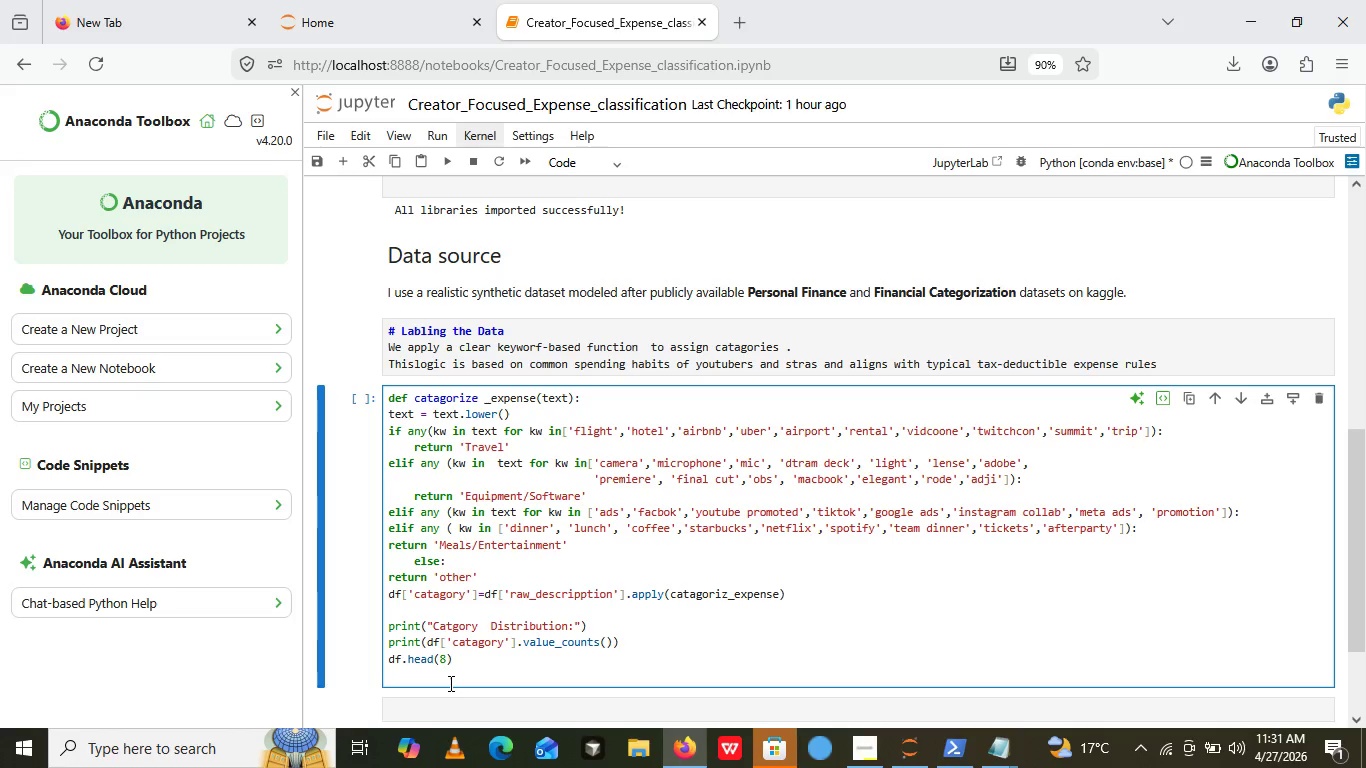 
wait(109.14)
 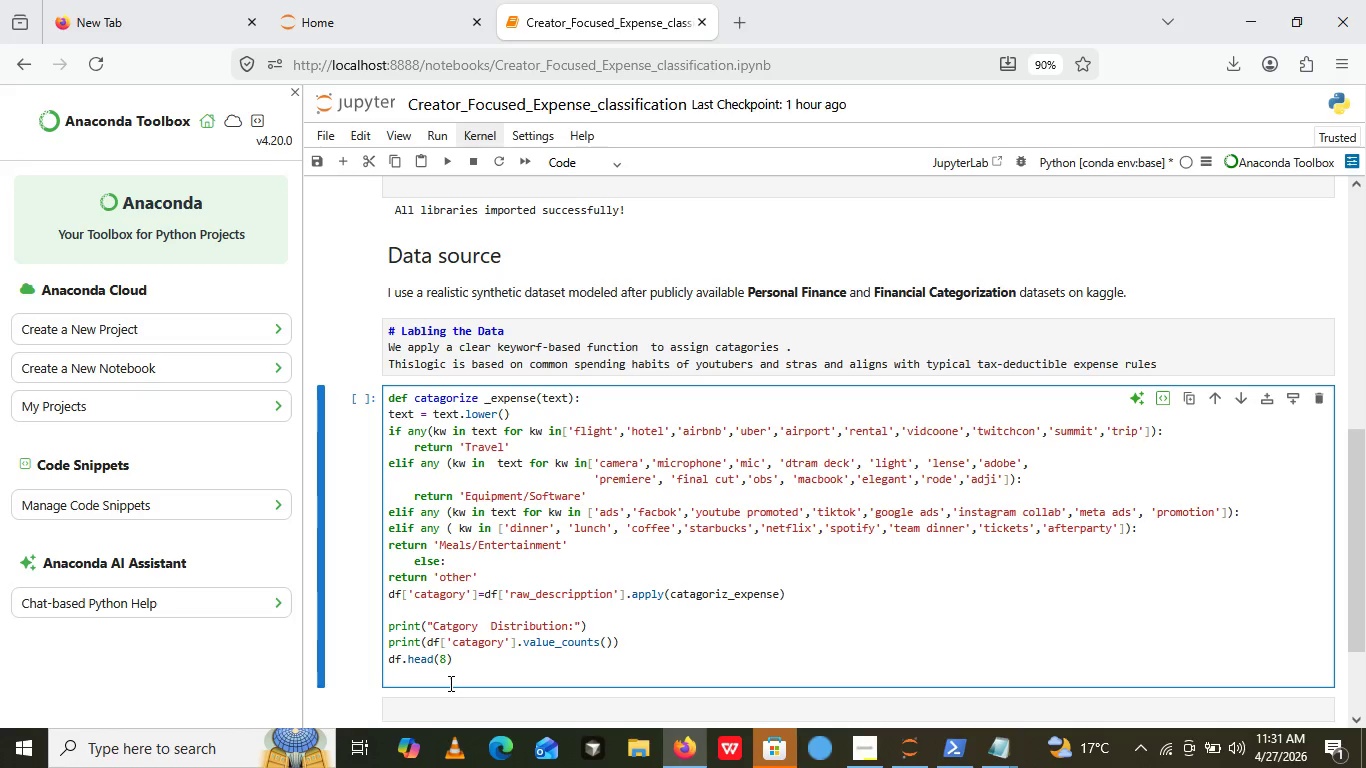 
left_click([862, 756])